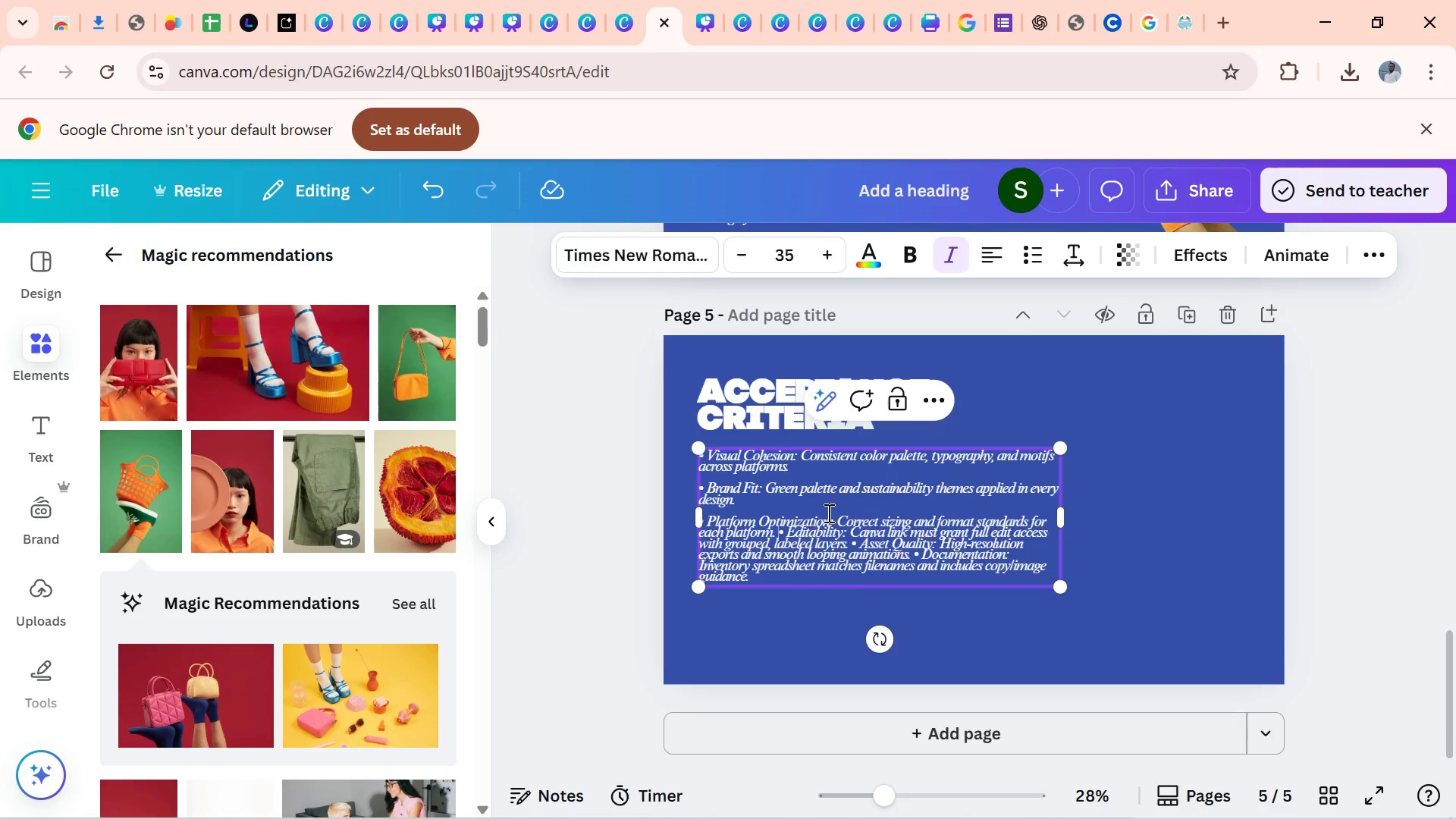 
key(Enter)
 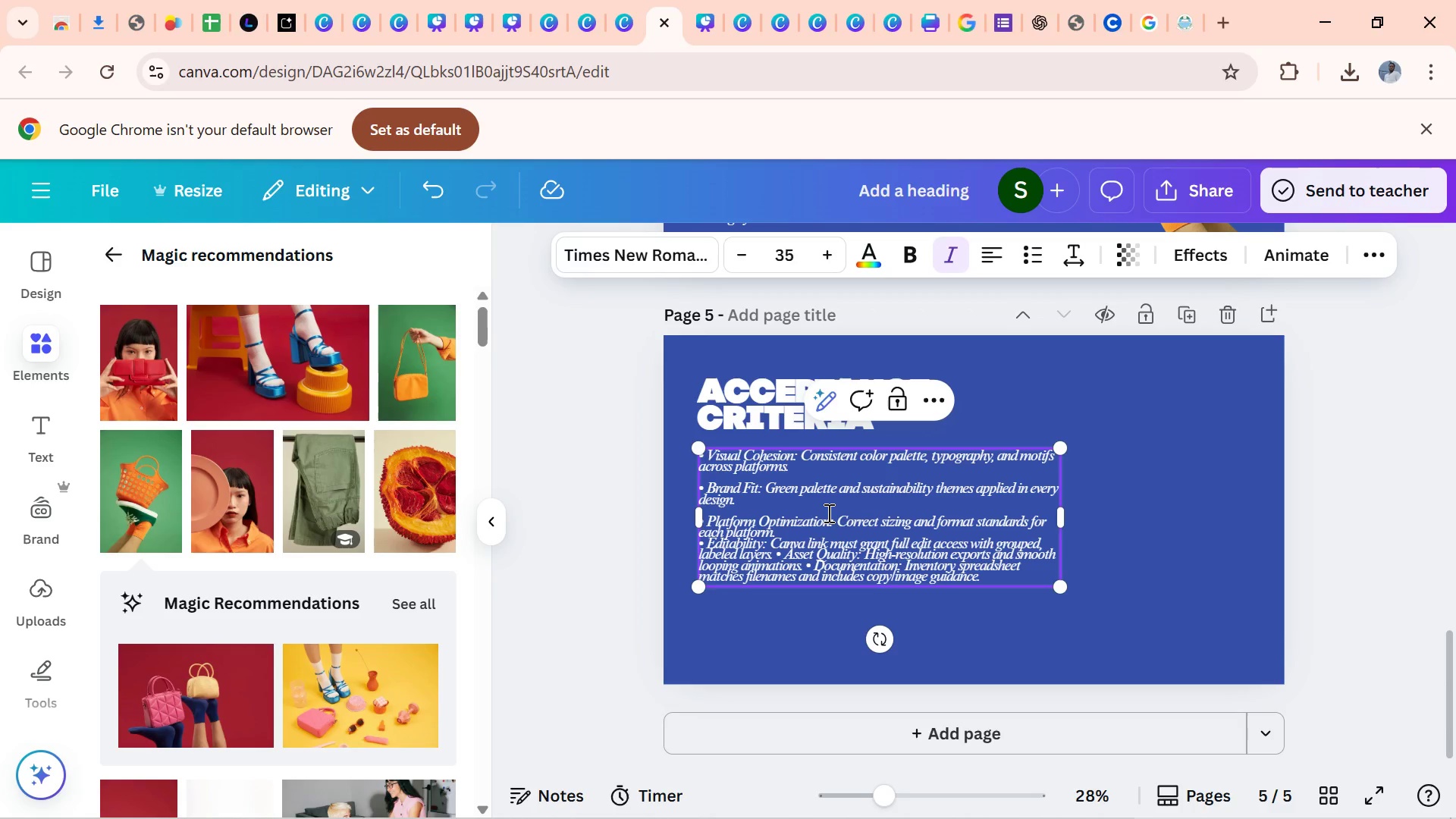 
key(Enter)
 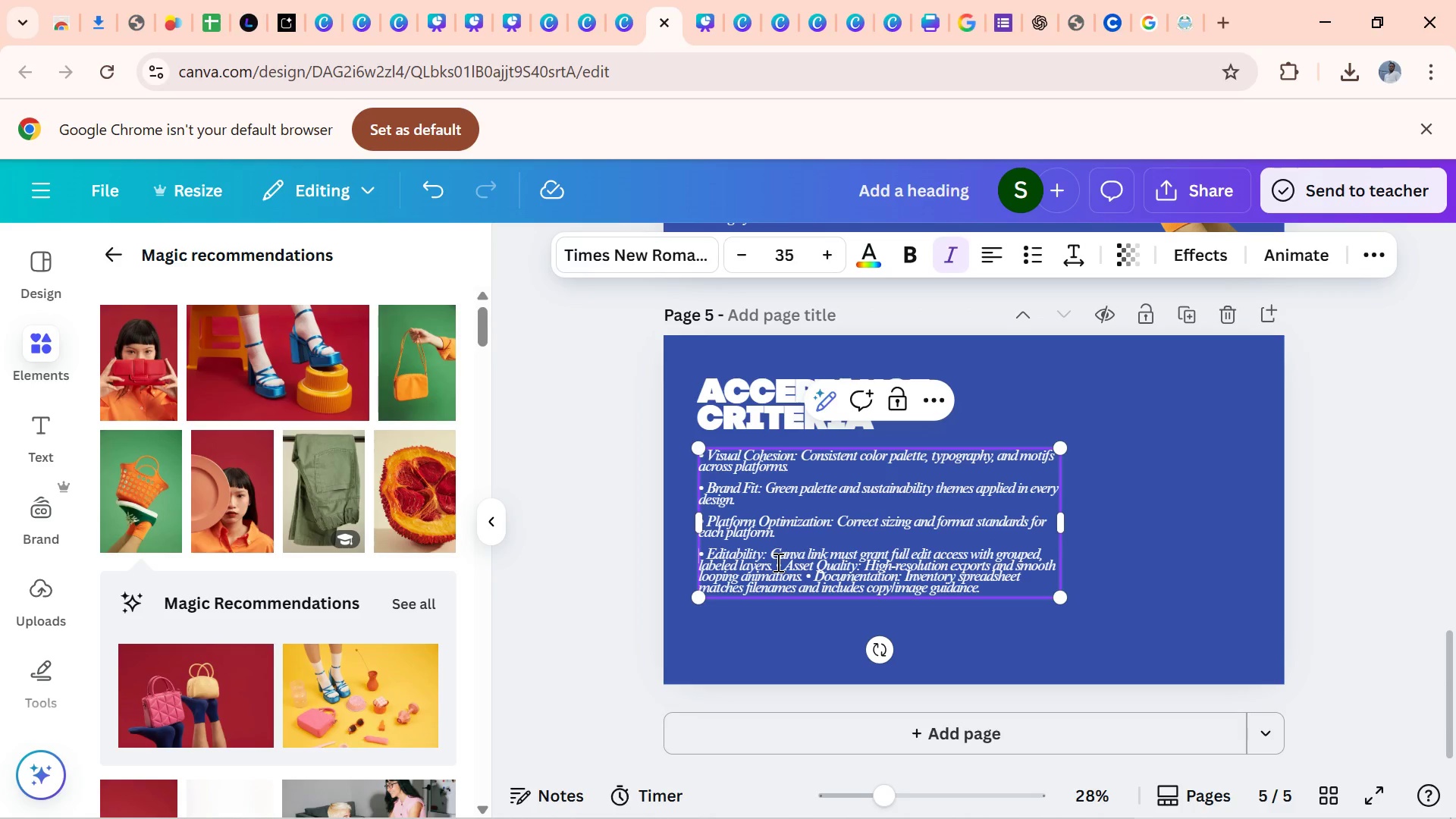 
left_click([777, 562])
 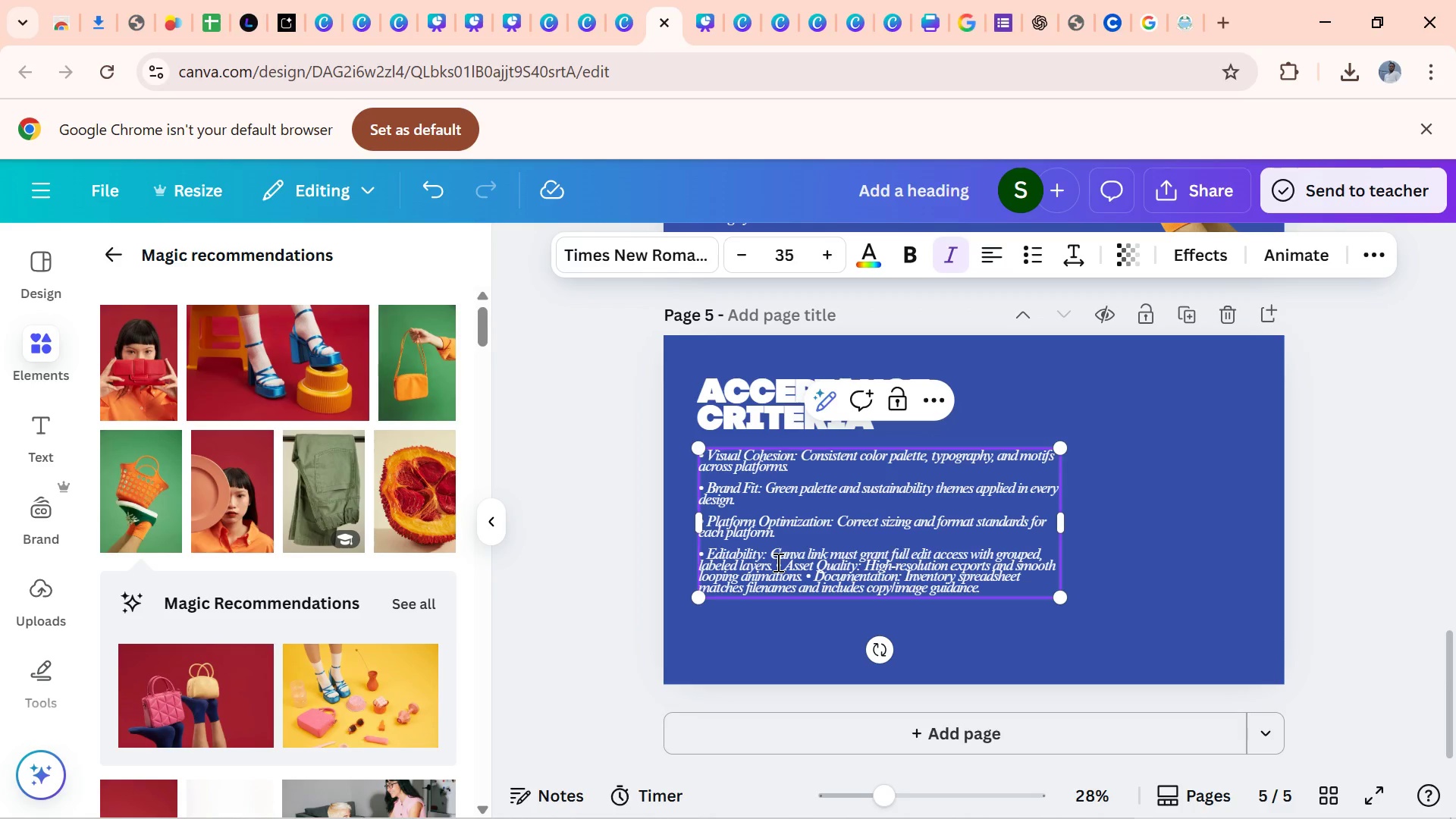 
left_click([777, 563])
 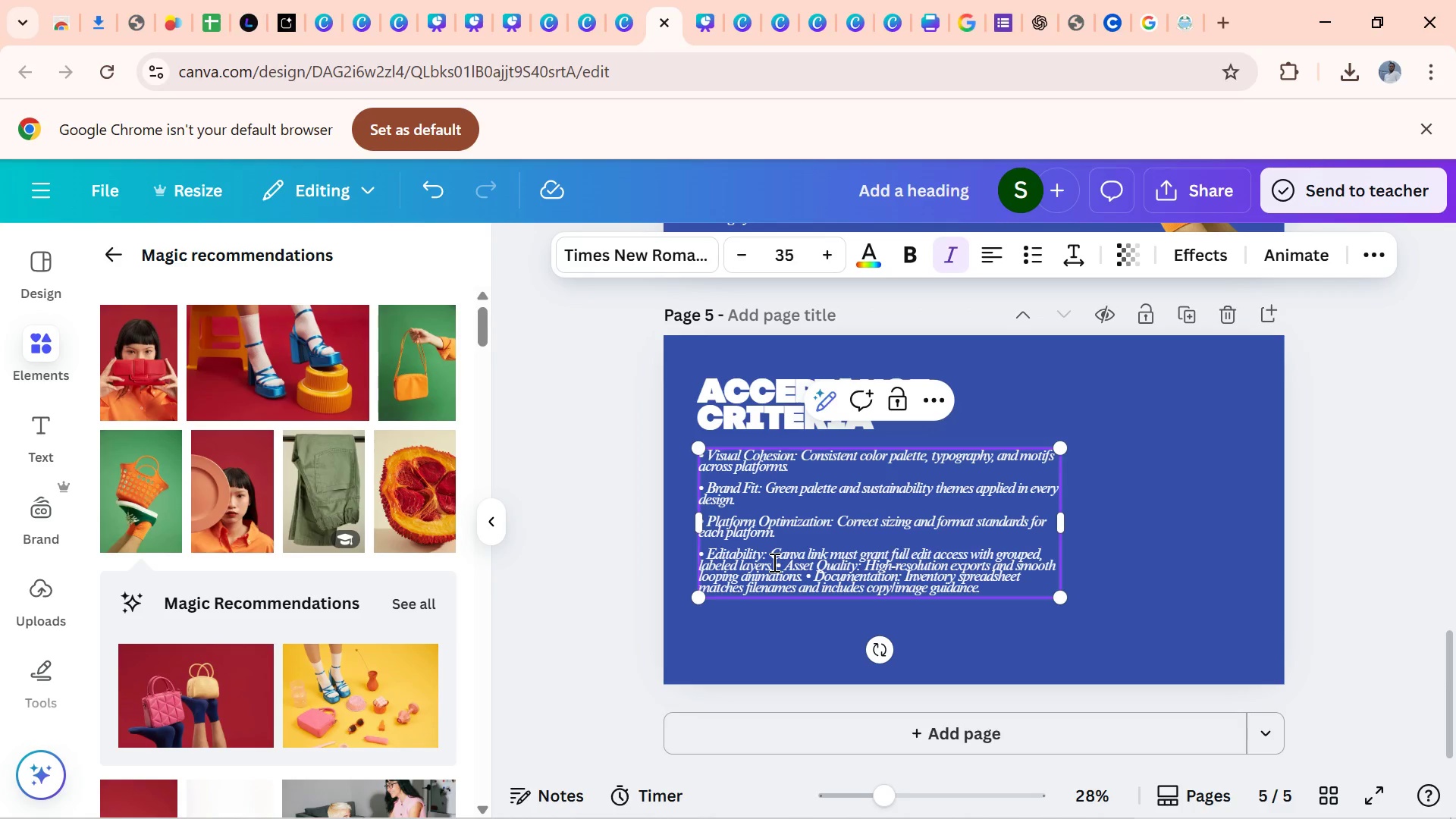 
left_click([773, 562])
 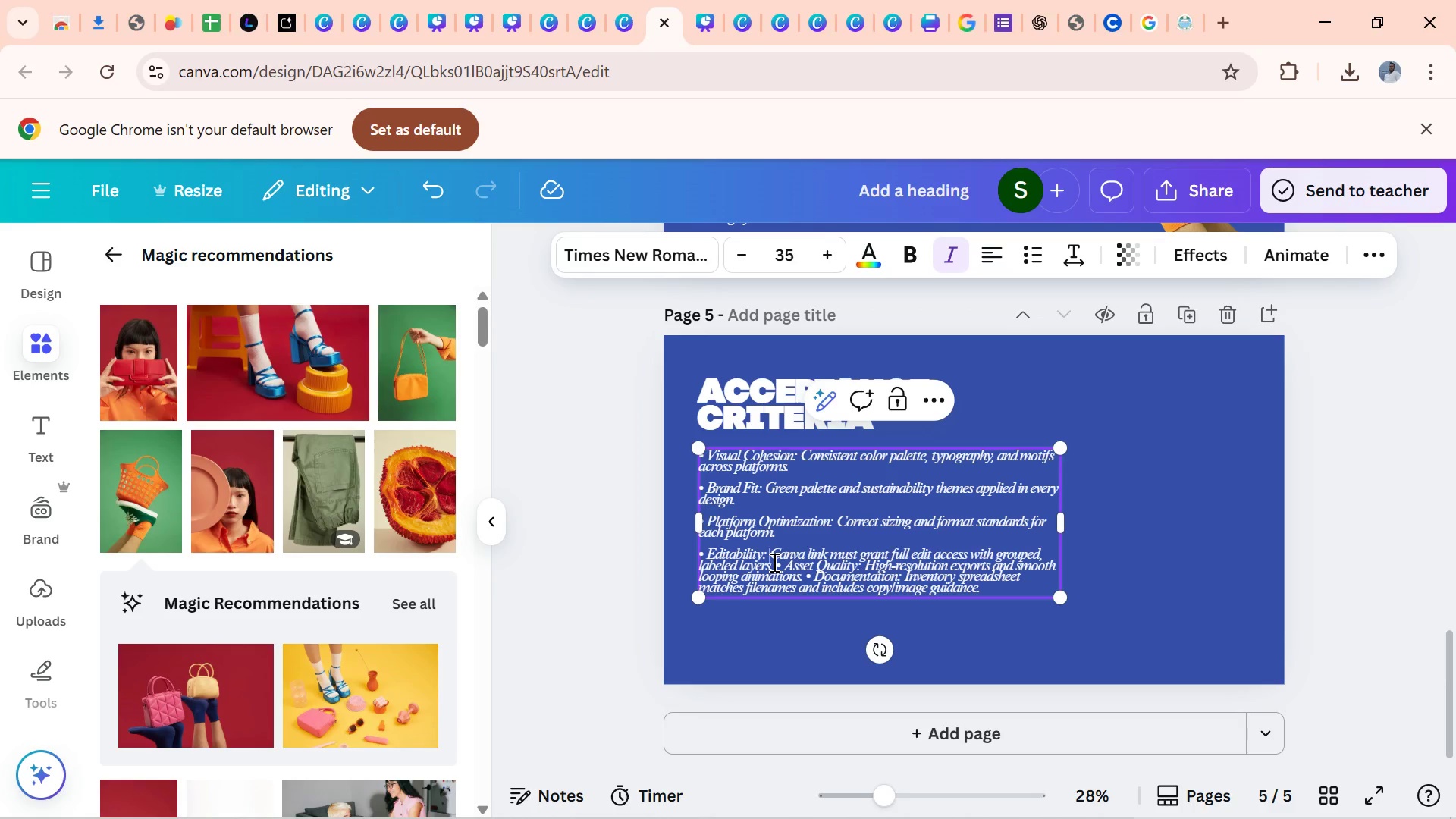 
key(ArrowRight)
 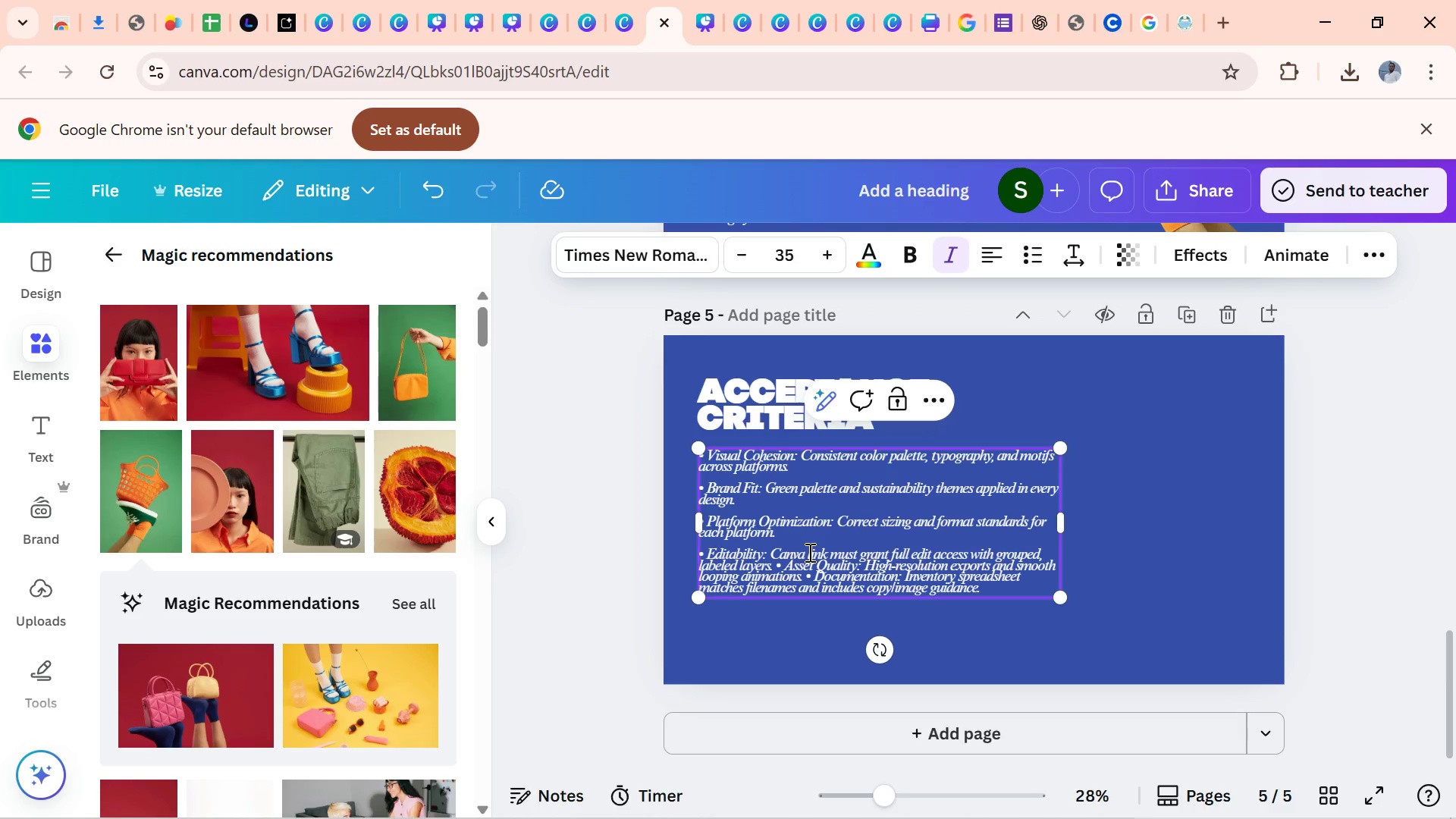 
key(Enter)
 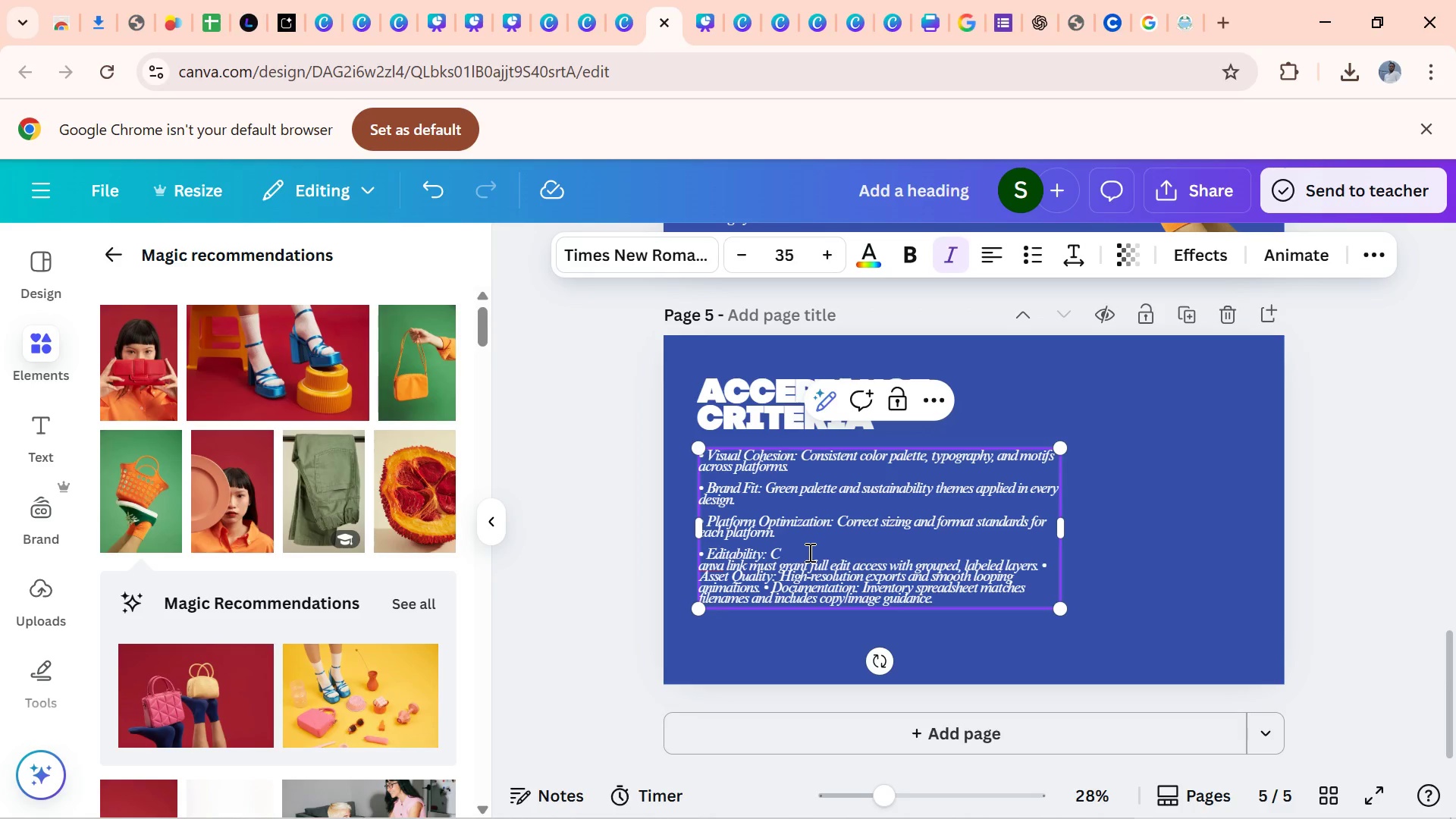 
key(Enter)
 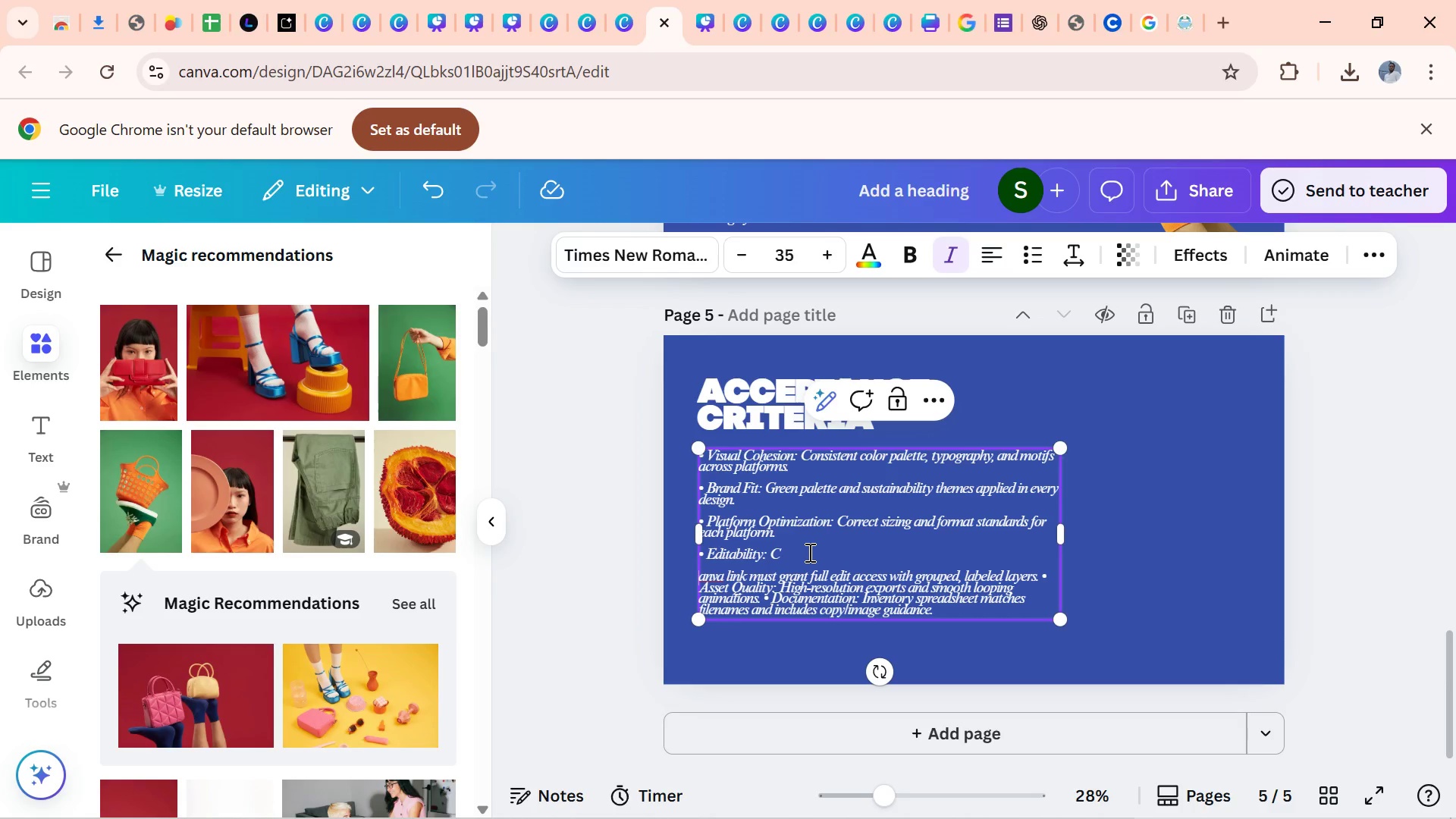 
key(Control+Z)
 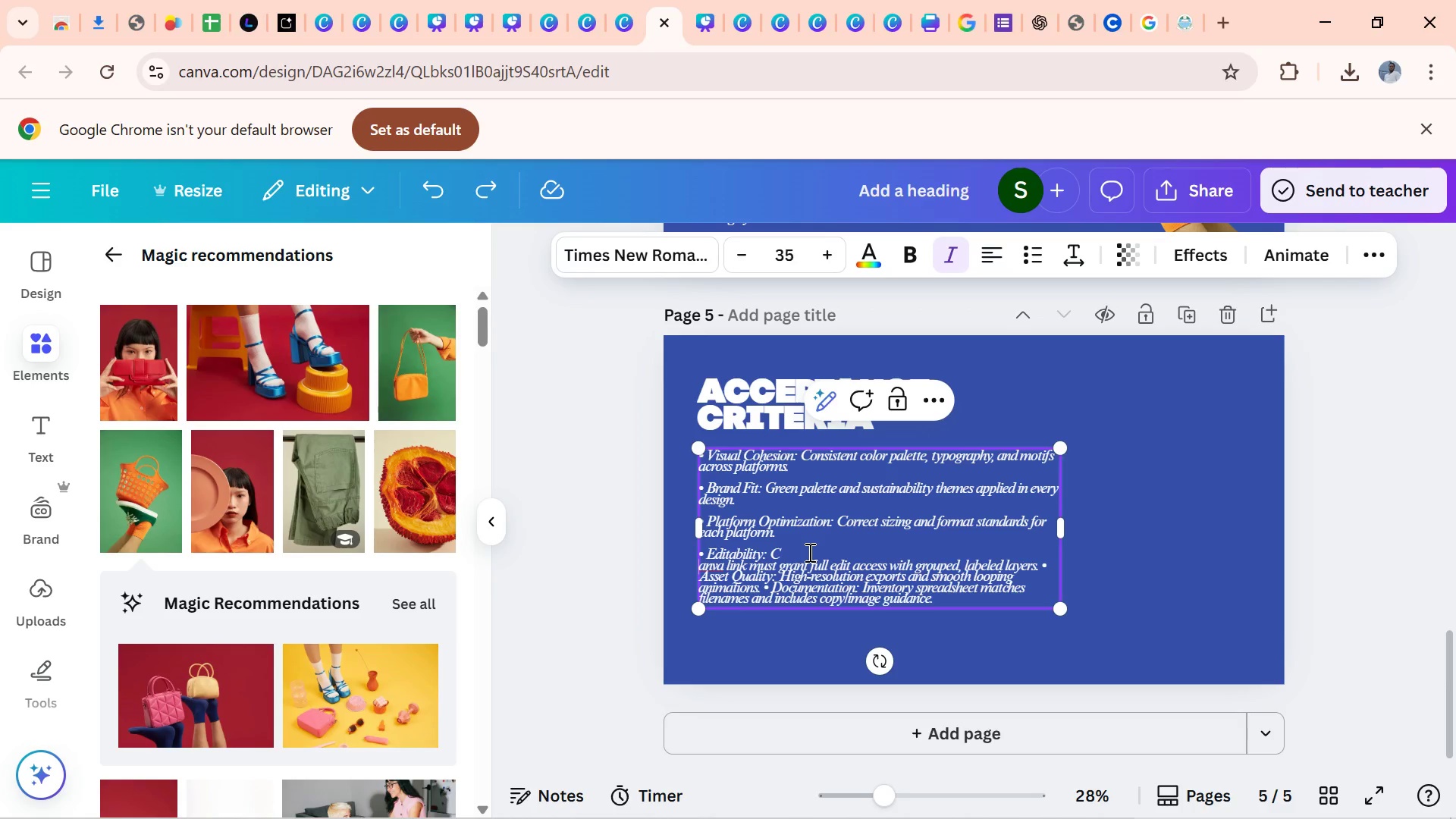 
key(Control+Z)
 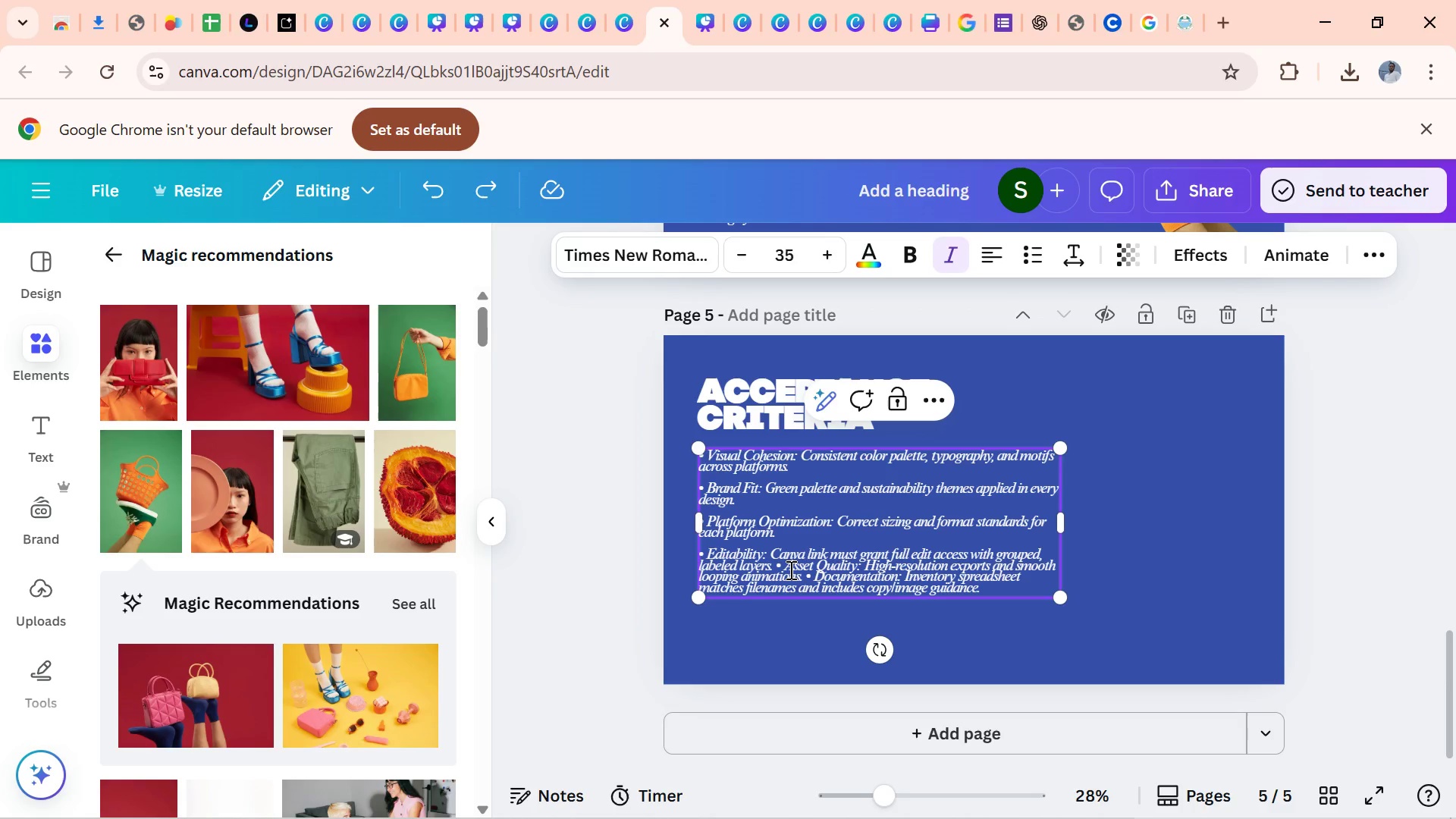 
key(ArrowDown)
 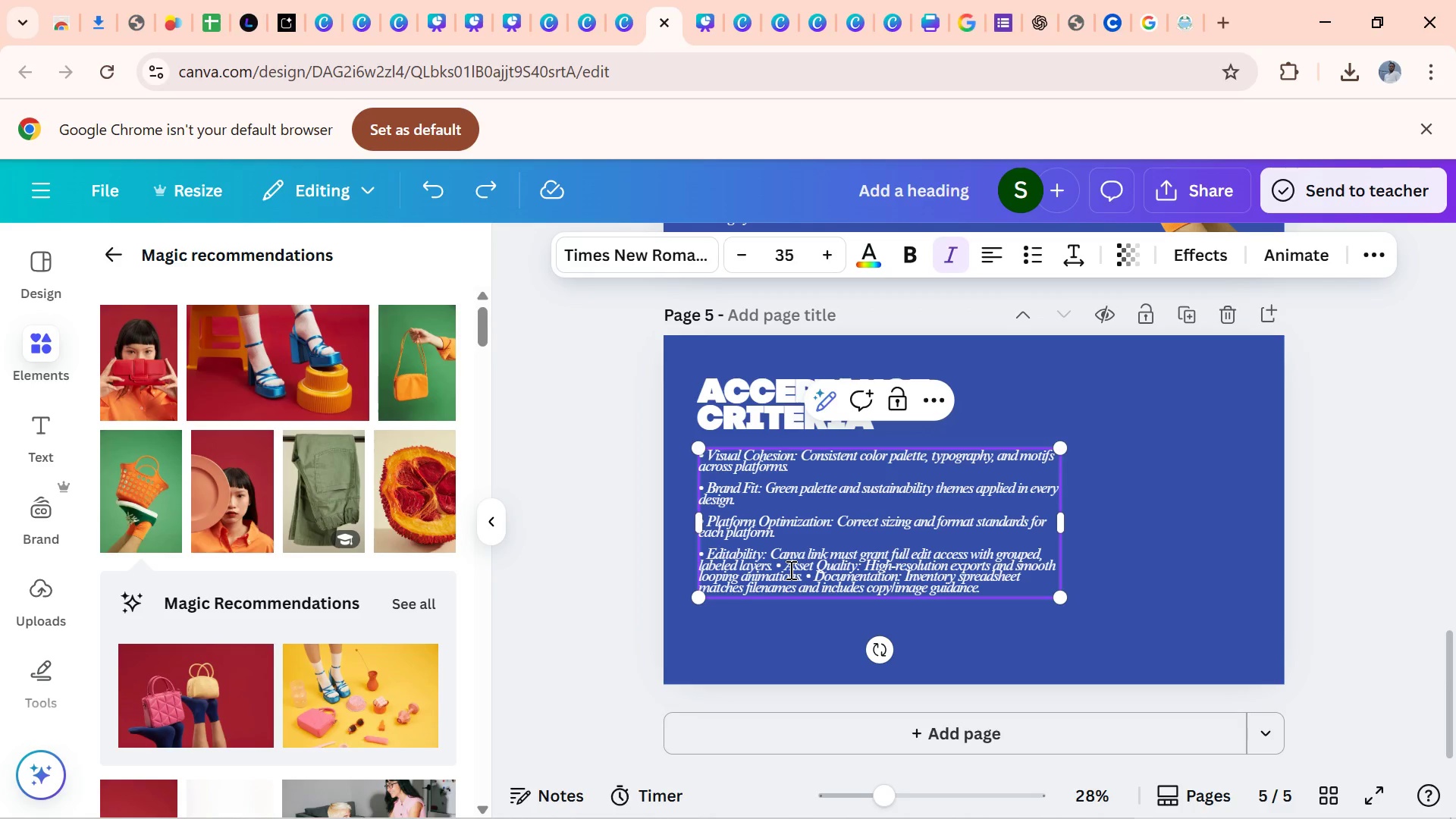 
key(ArrowLeft)
 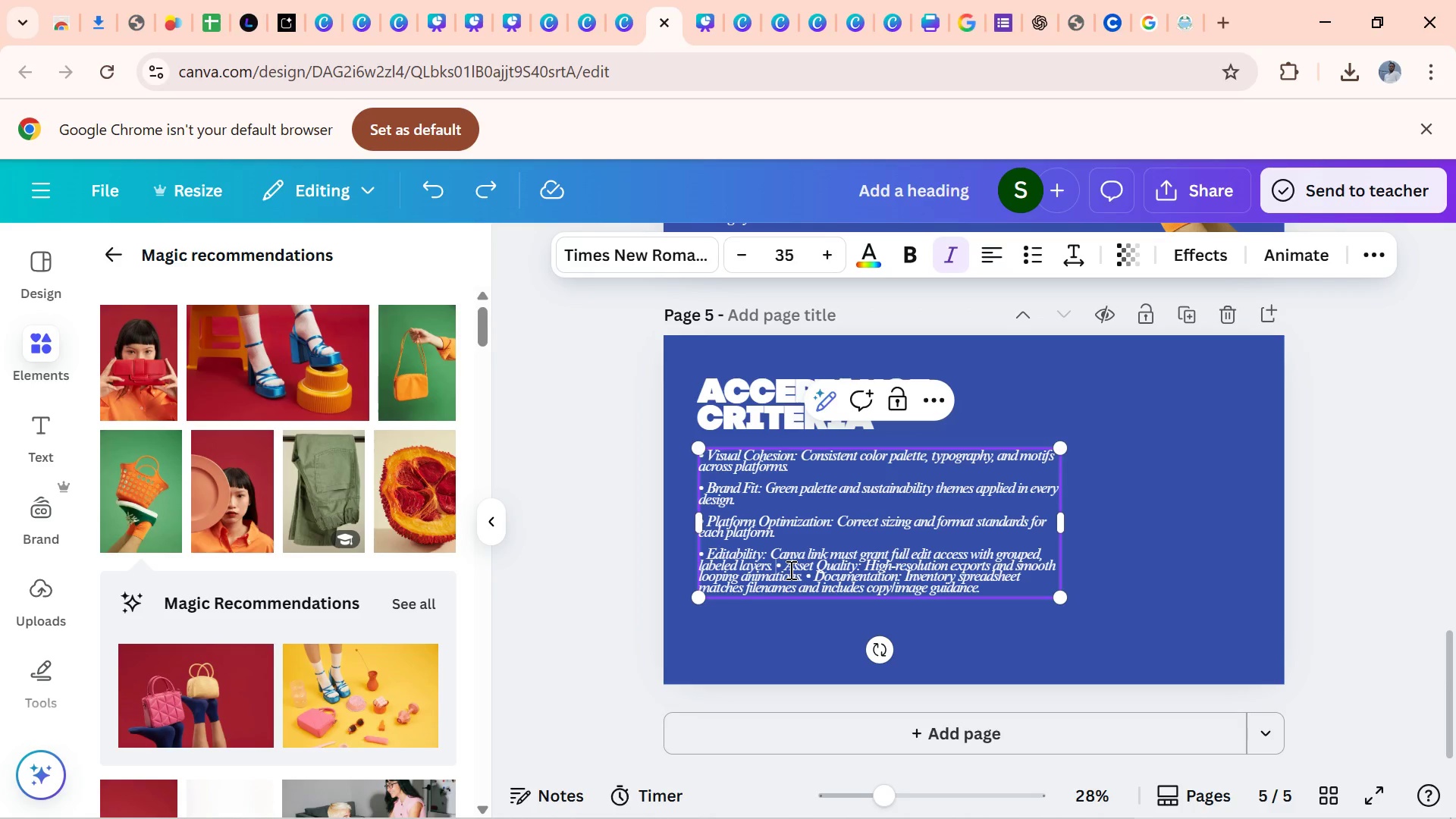 
key(Enter)
 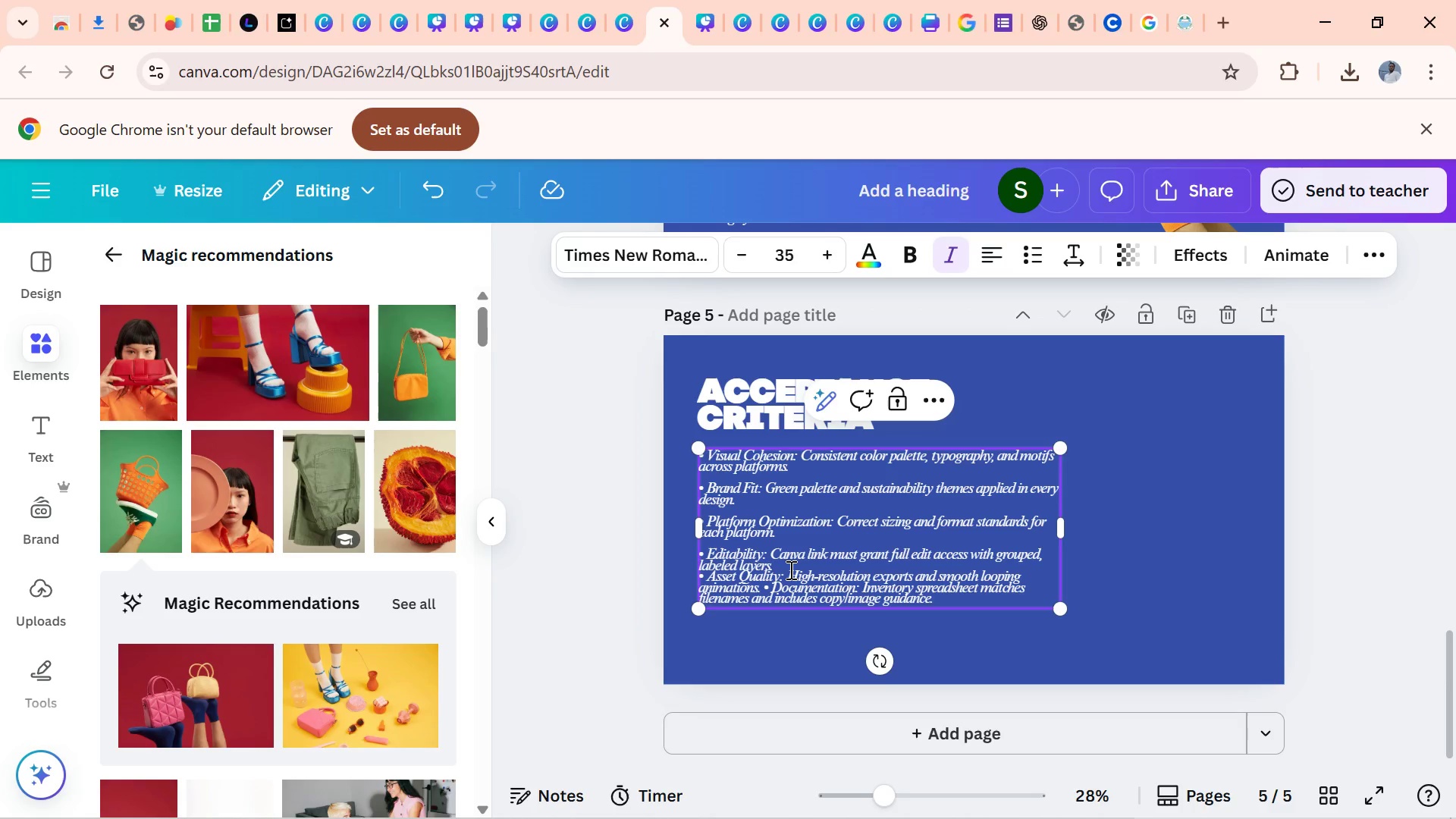 
key(Enter)
 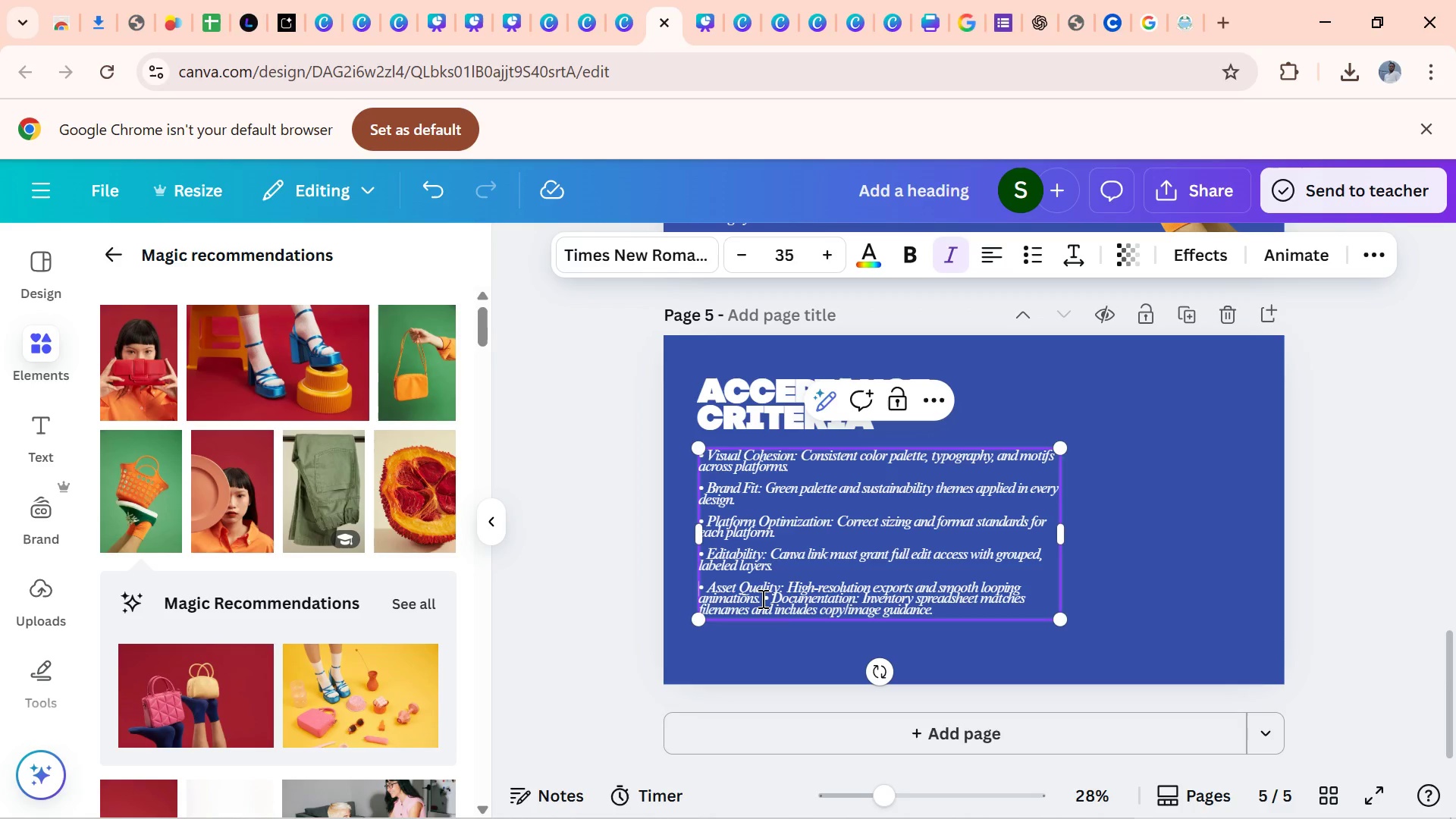 
left_click([761, 598])
 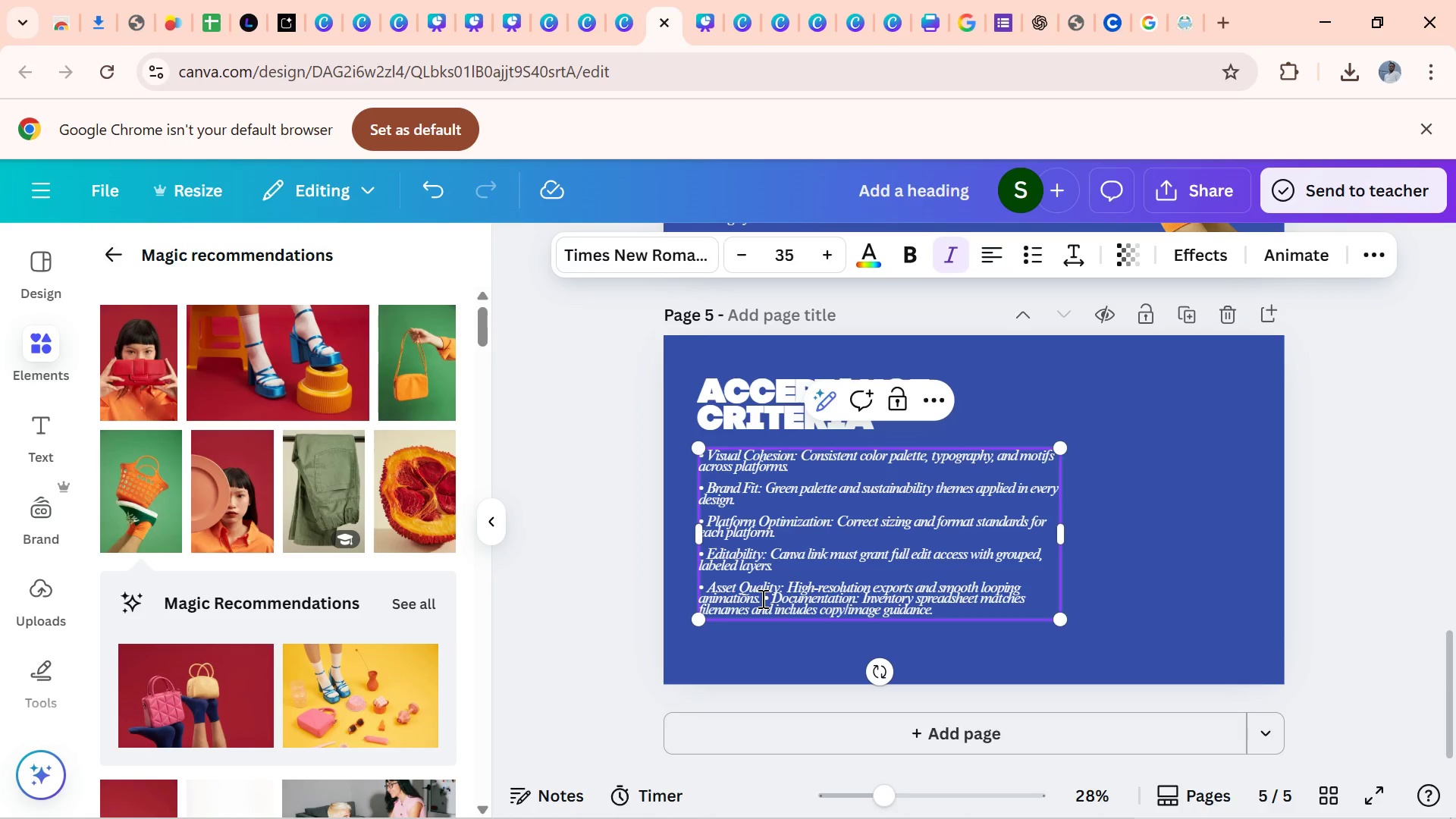 
key(Enter)
 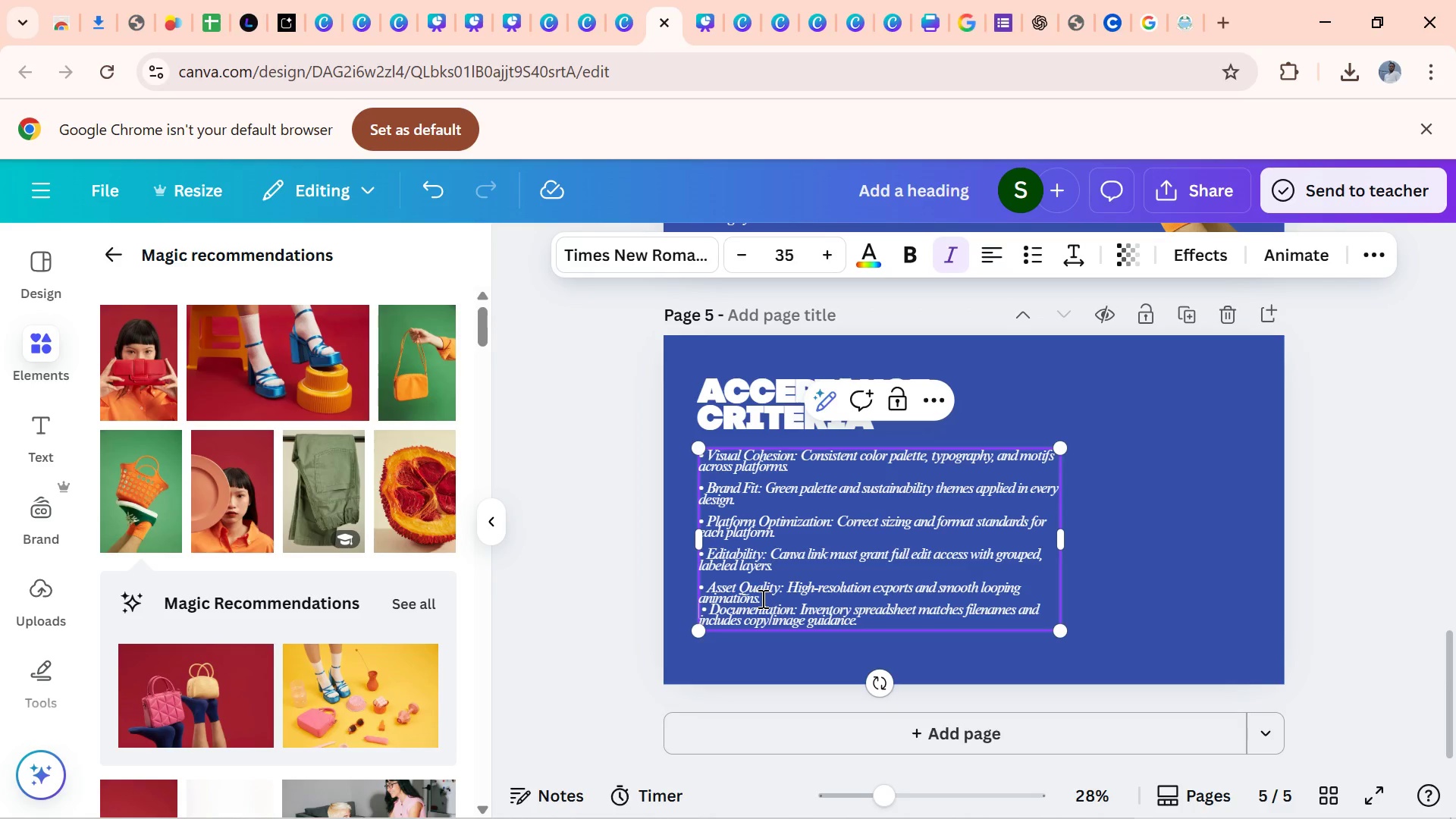 
hold_key(key=Enter, duration=0.32)
 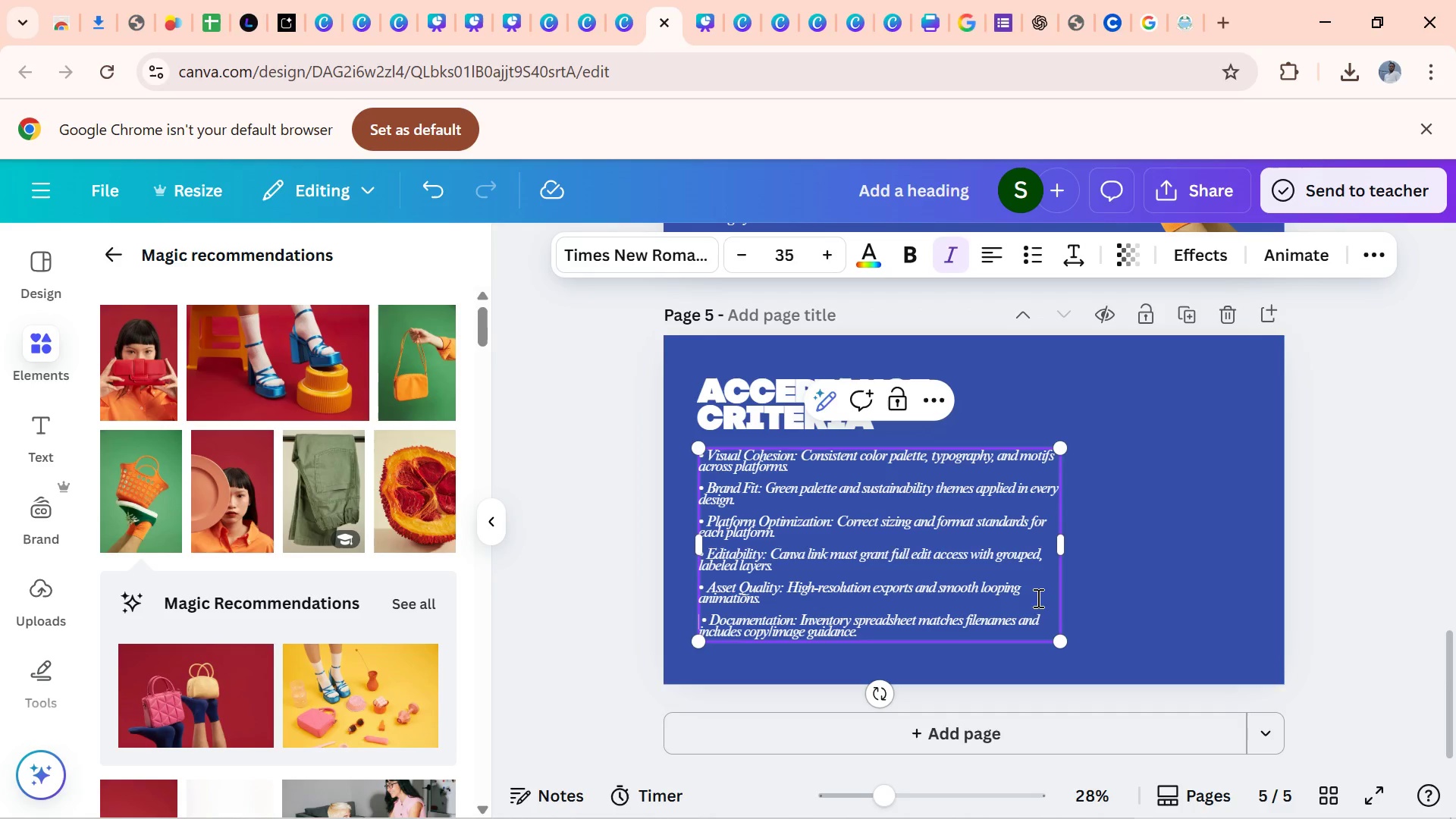 
left_click([1205, 473])
 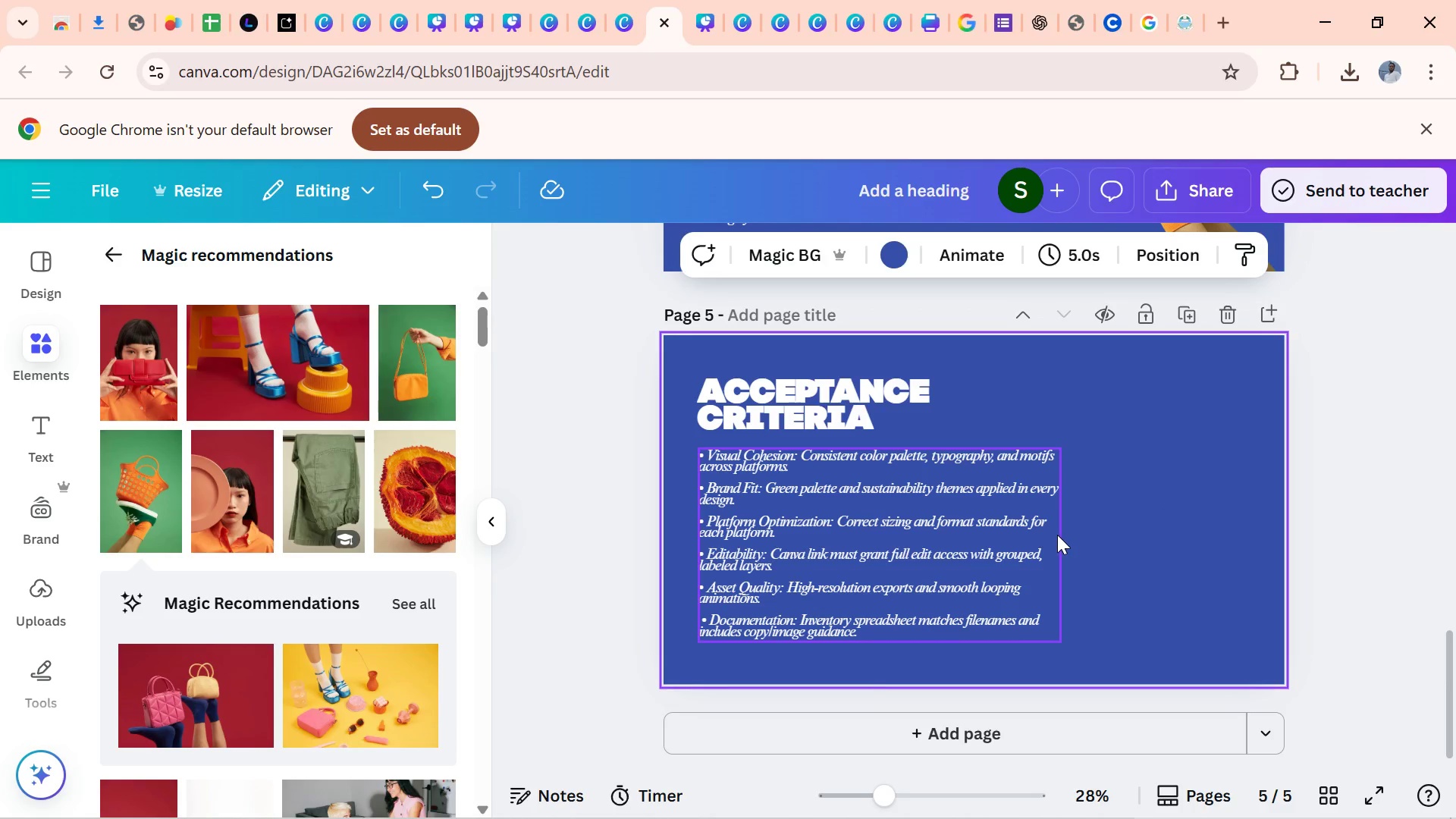 
left_click([1057, 535])
 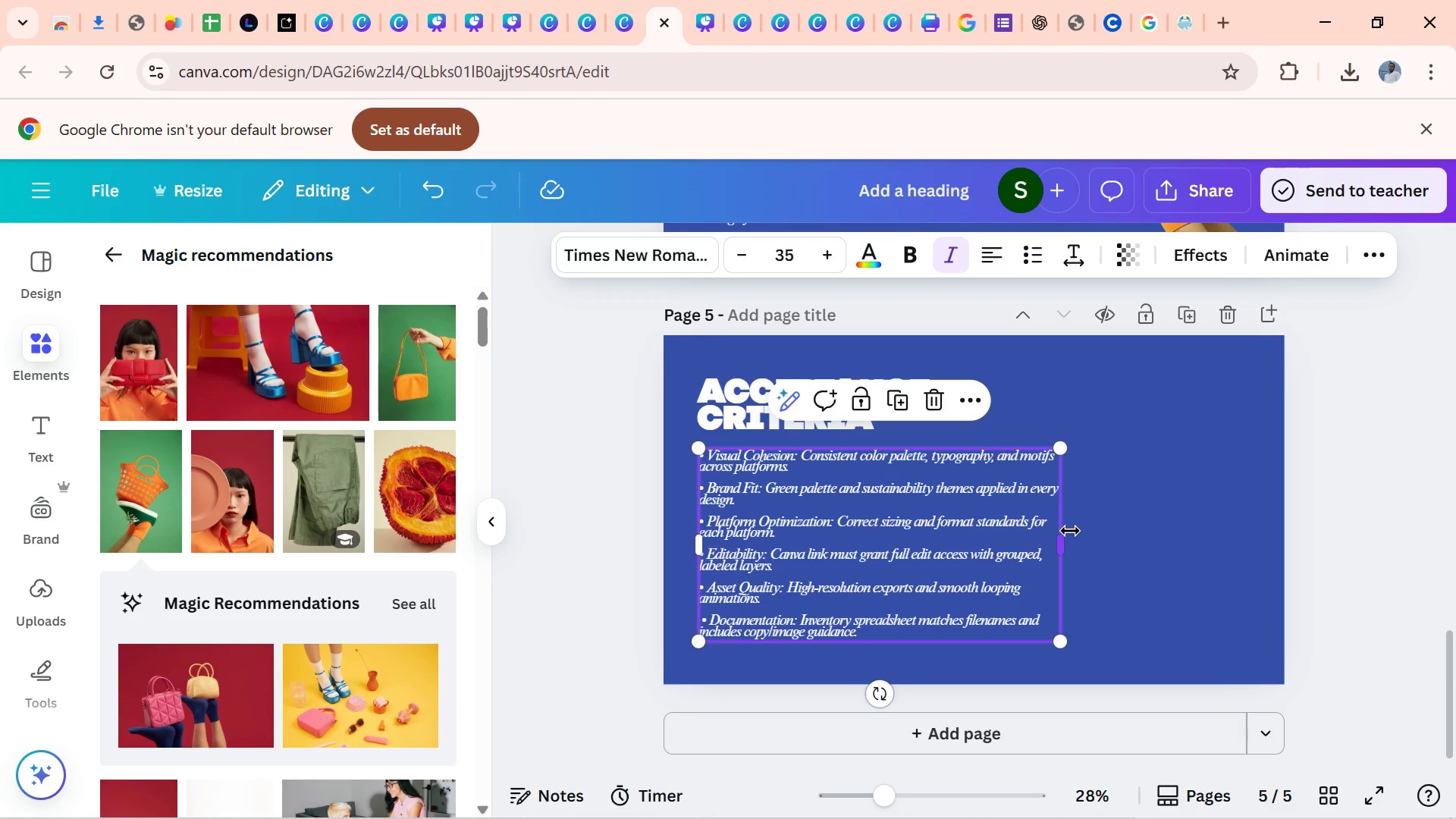 
left_click_drag(start_coordinate=[1070, 531], to_coordinate=[1175, 529])
 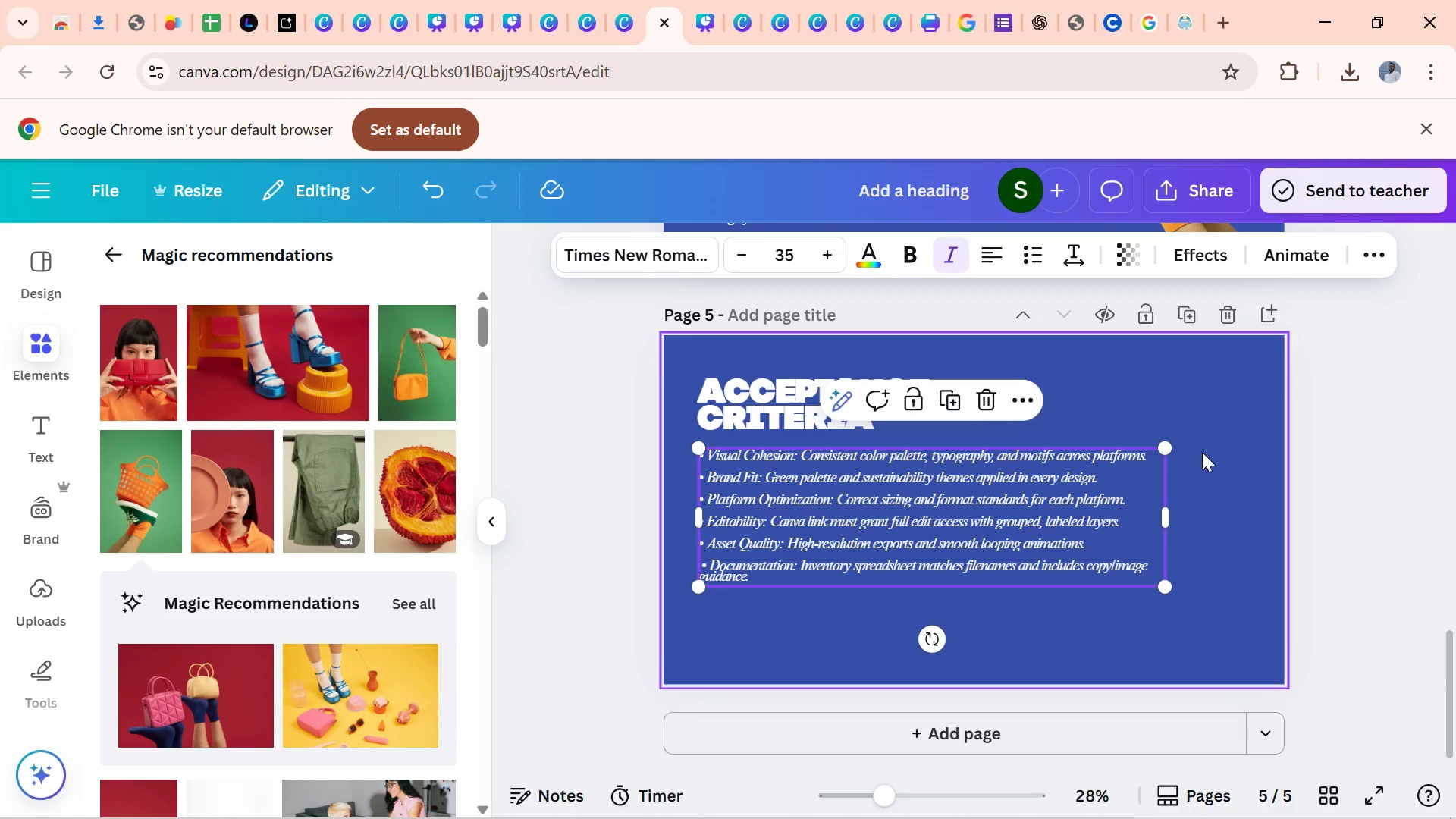 
left_click([1202, 452])
 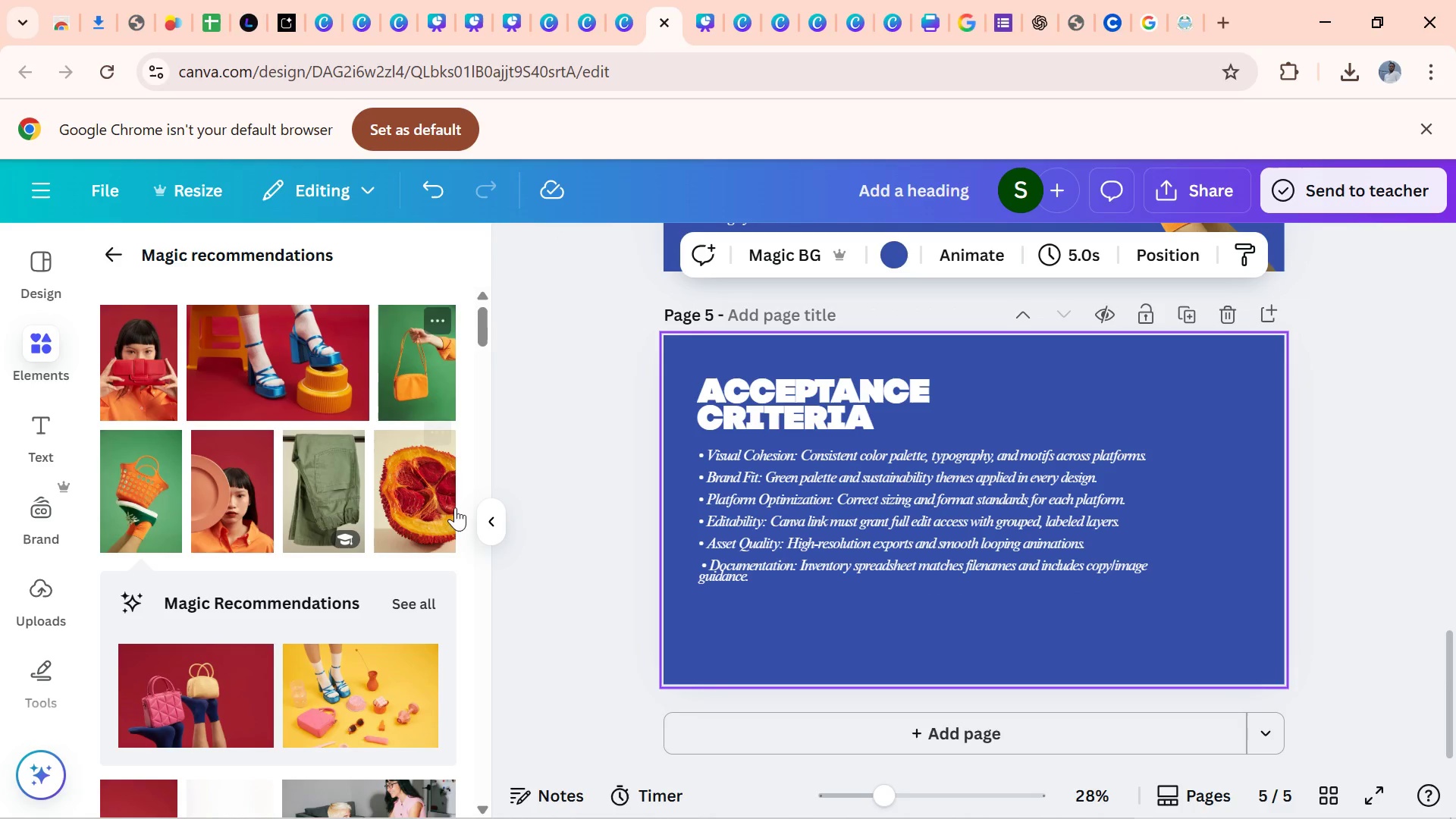 
left_click_drag(start_coordinate=[484, 325], to_coordinate=[492, 373])
 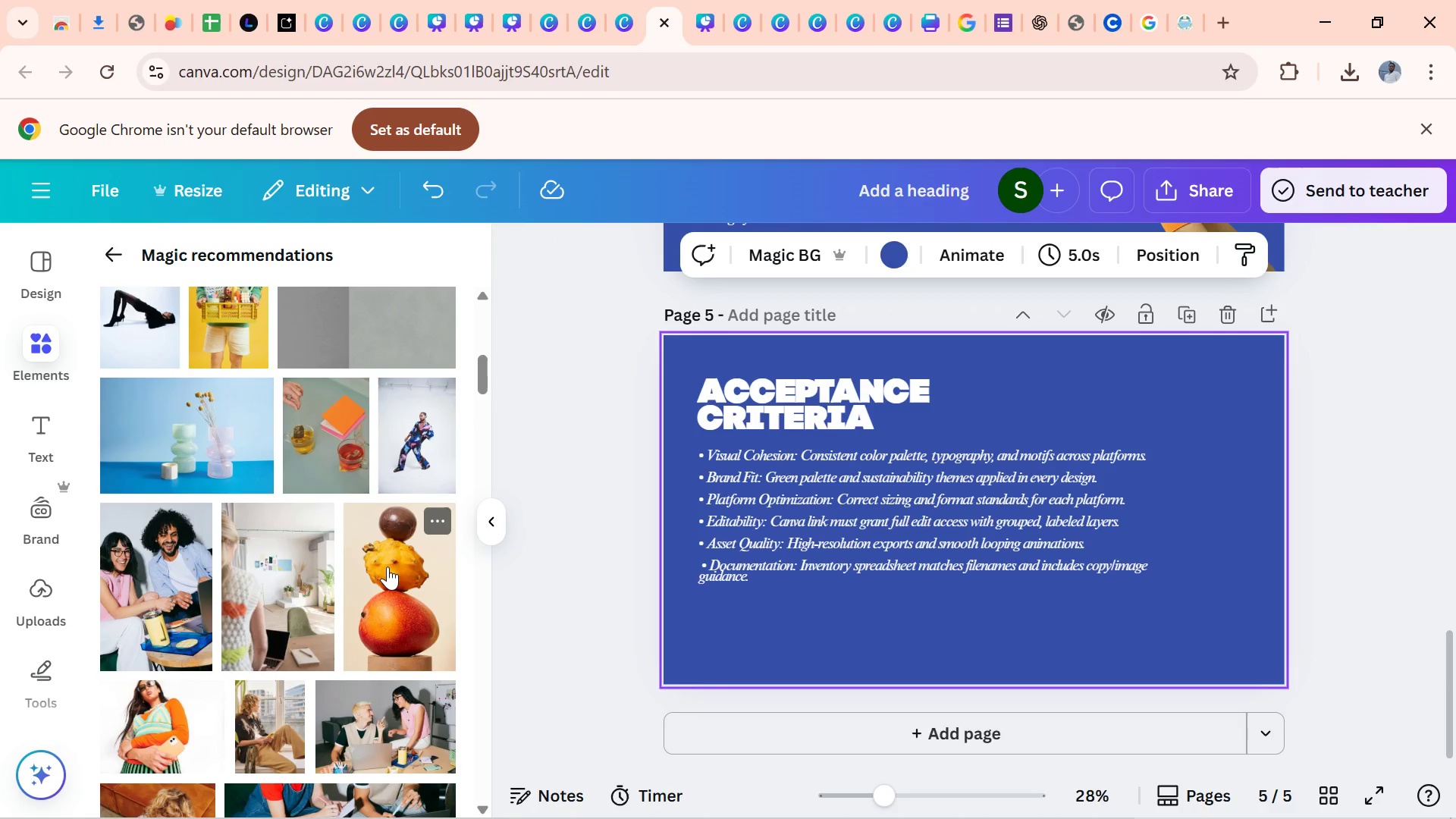 
left_click([388, 566])
 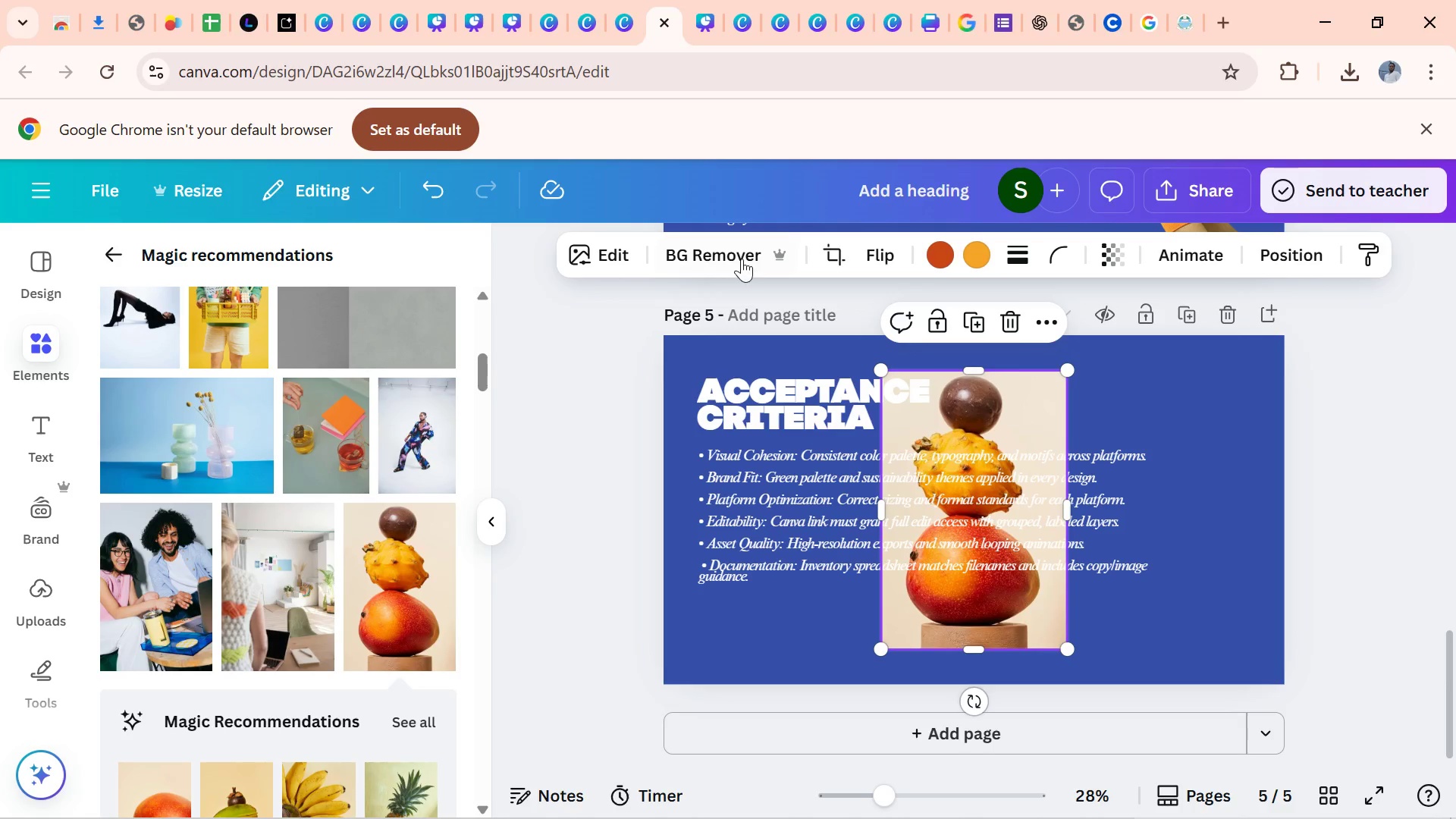 
left_click([741, 251])
 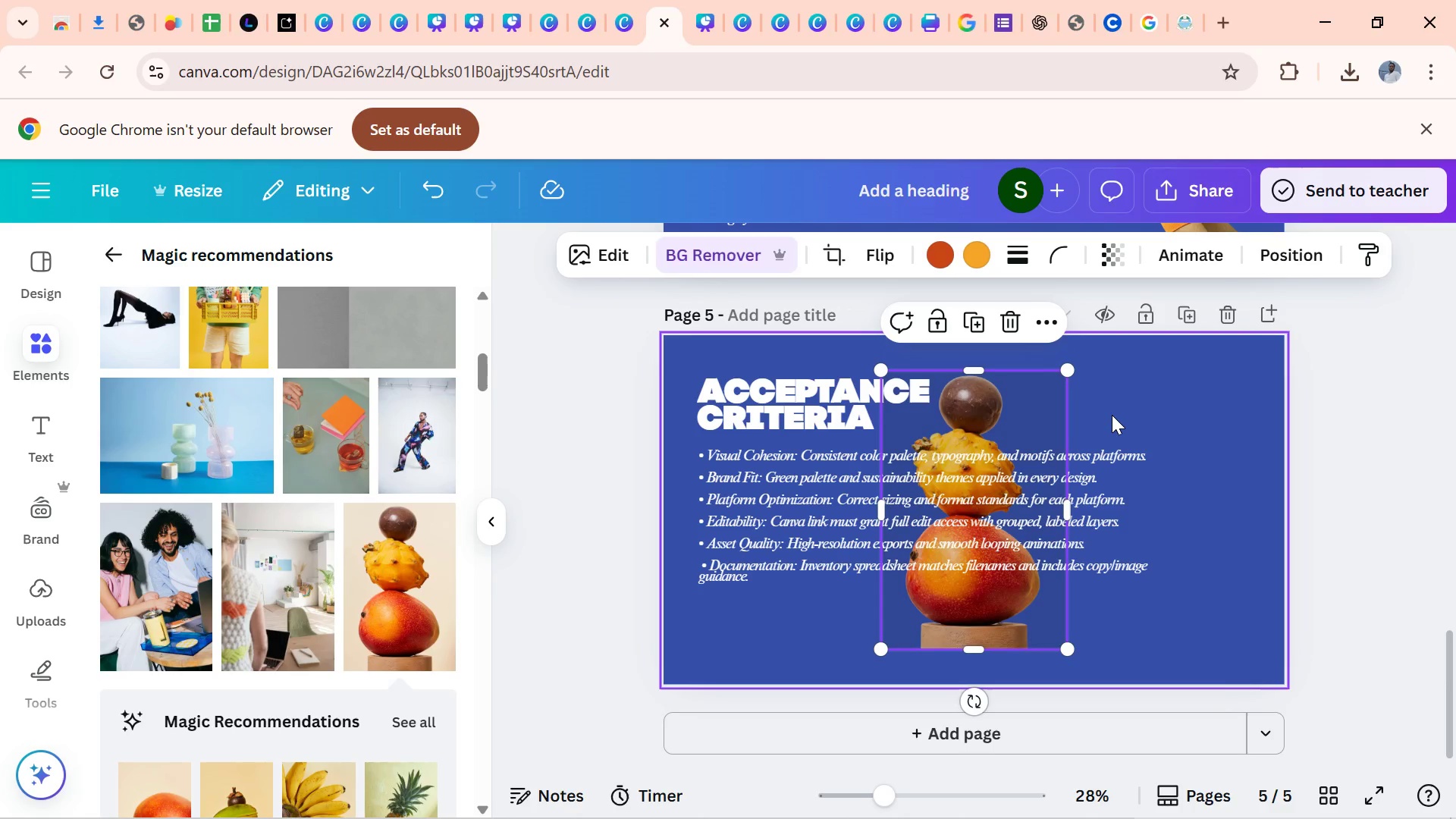 
wait(6.32)
 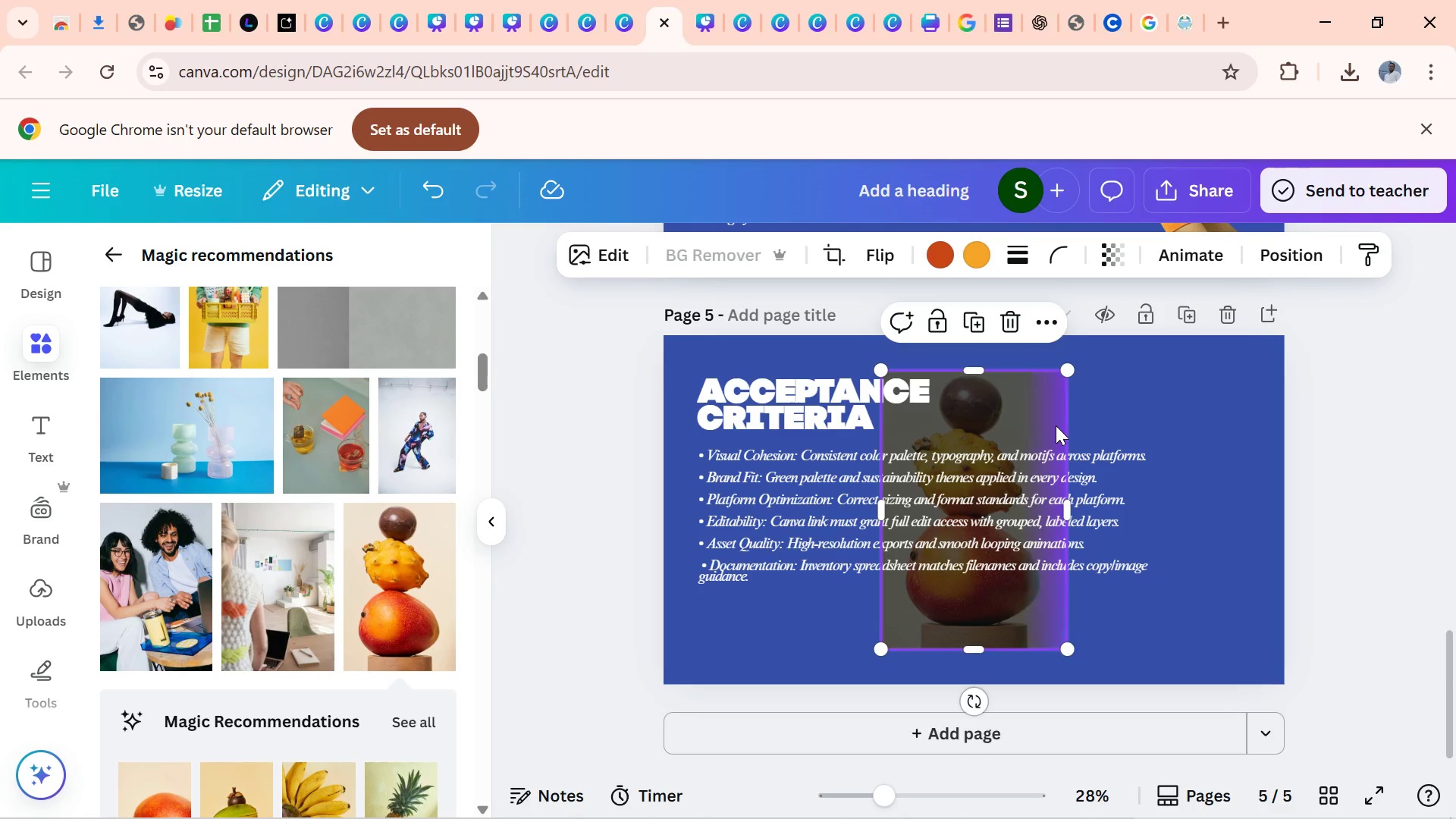 
left_click_drag(start_coordinate=[1034, 397], to_coordinate=[1269, 431])
 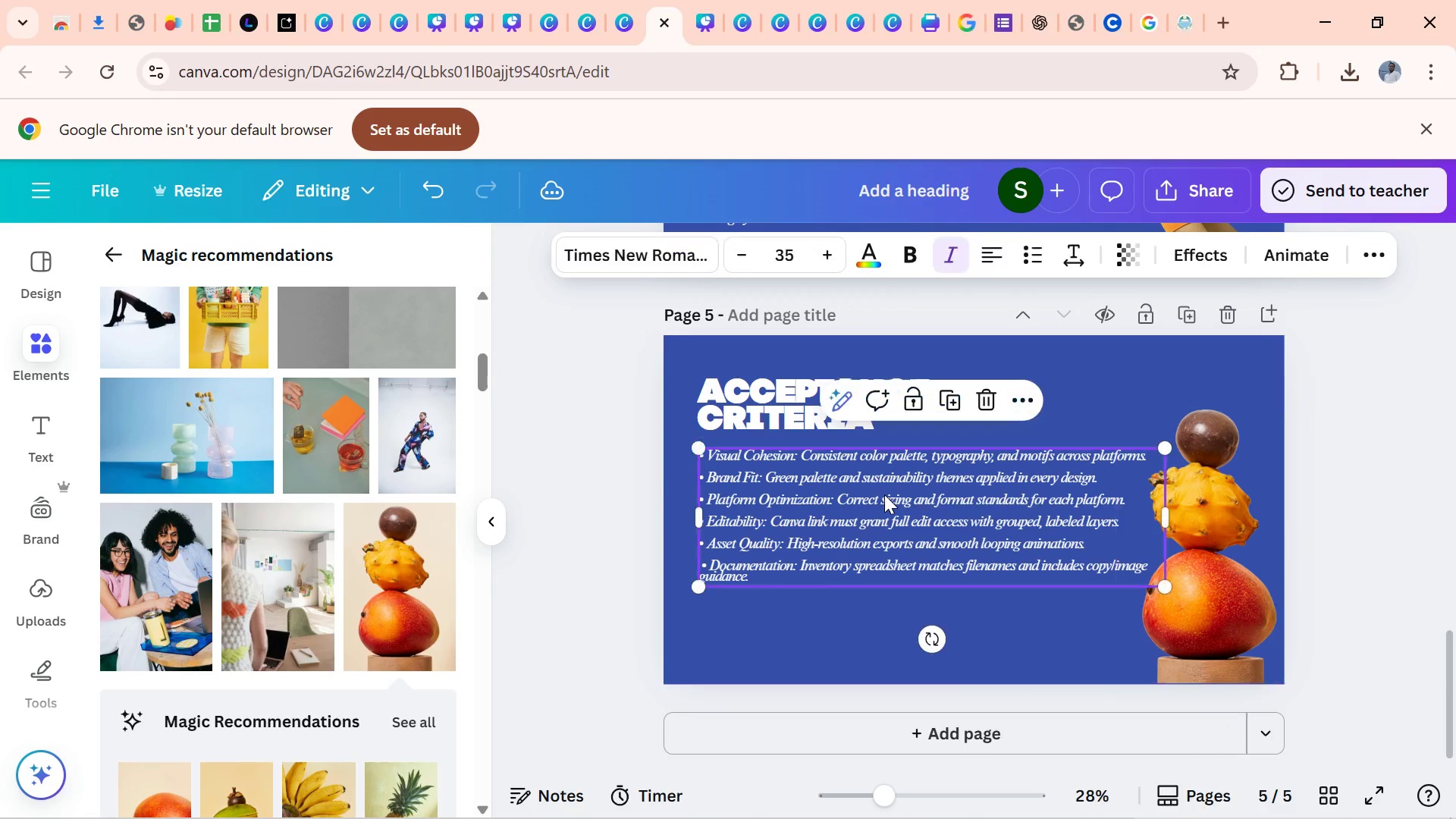 
left_click([884, 494])
 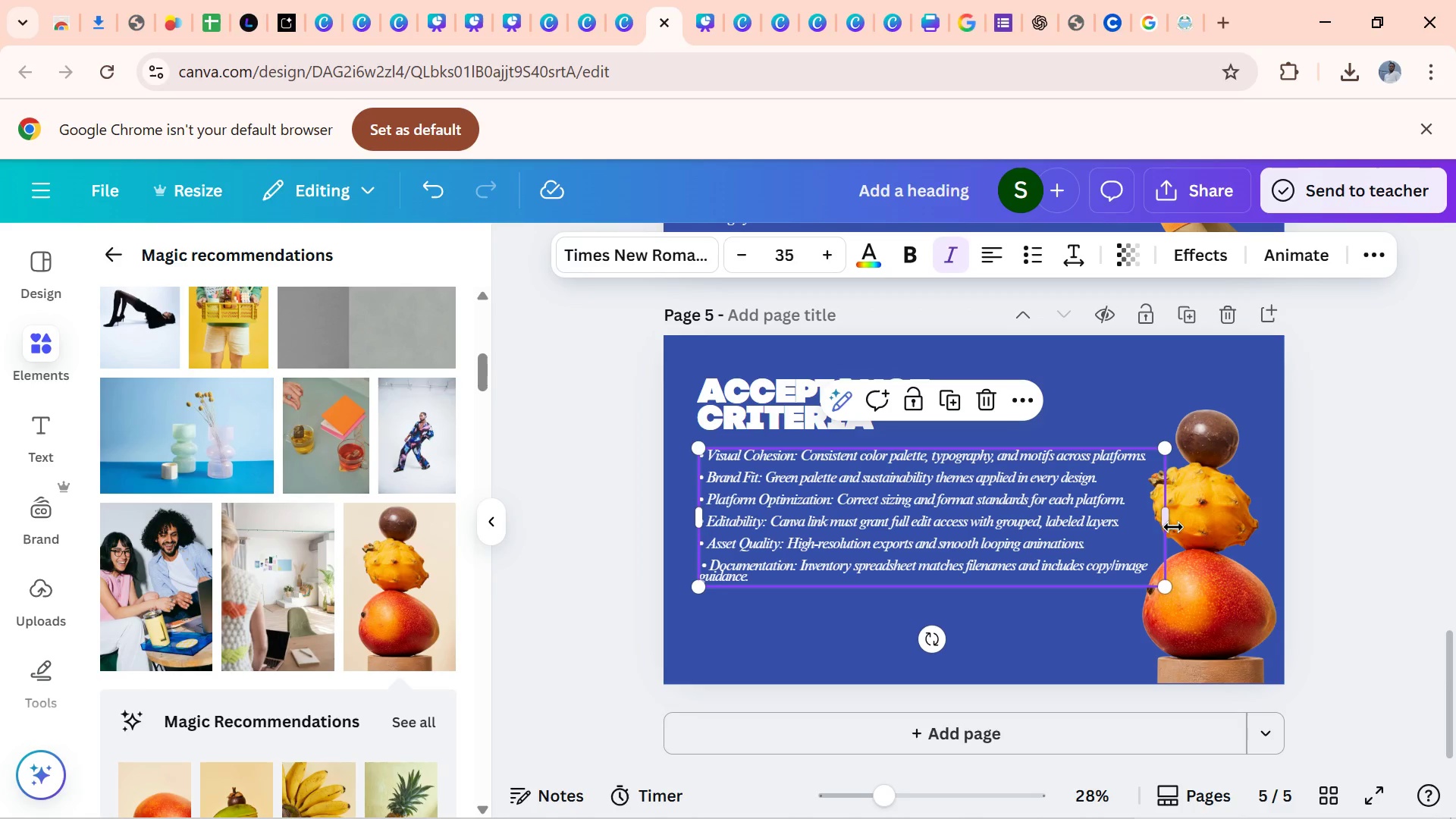 
left_click_drag(start_coordinate=[1177, 527], to_coordinate=[1114, 533])
 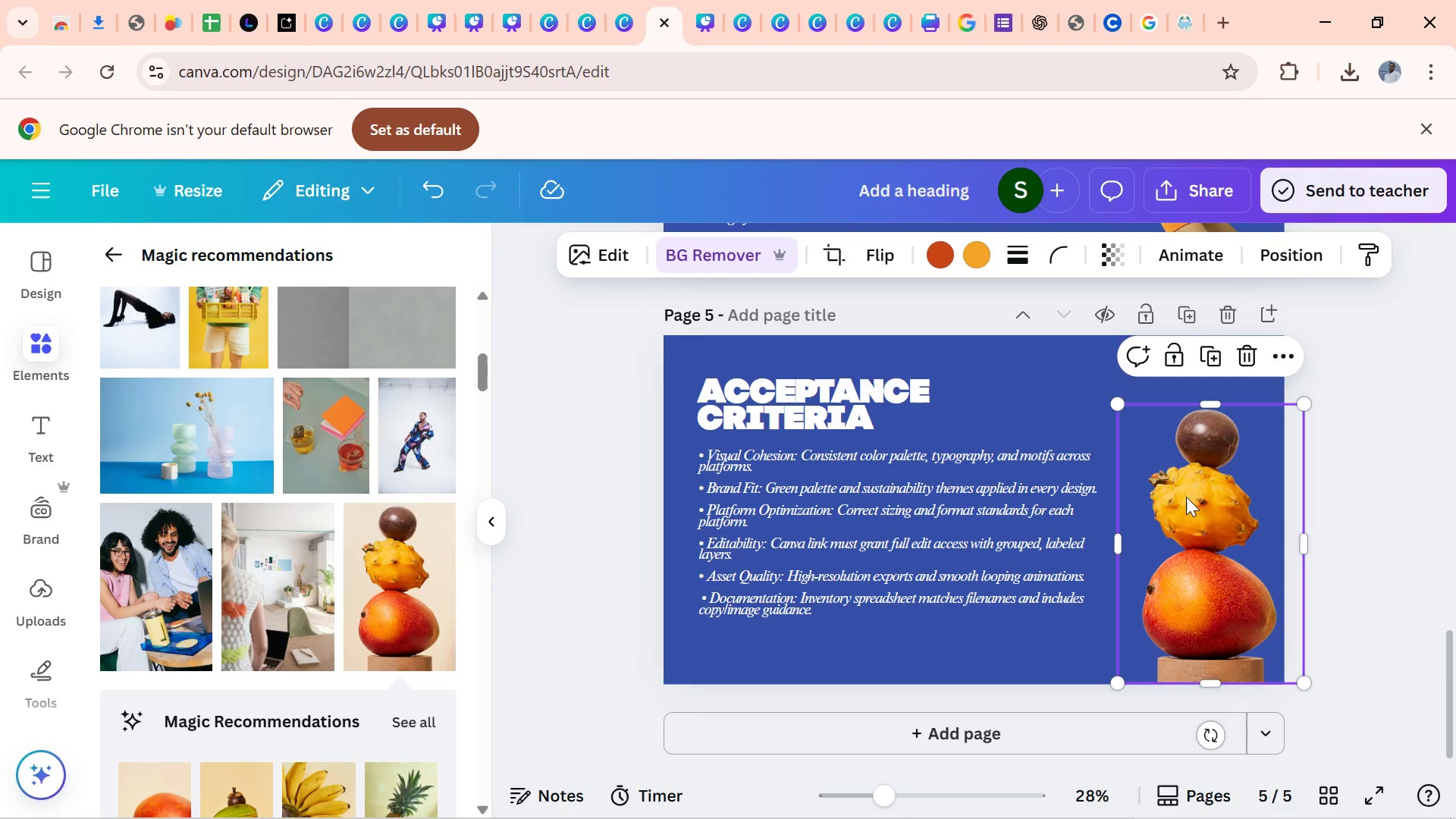 
left_click([1186, 497])
 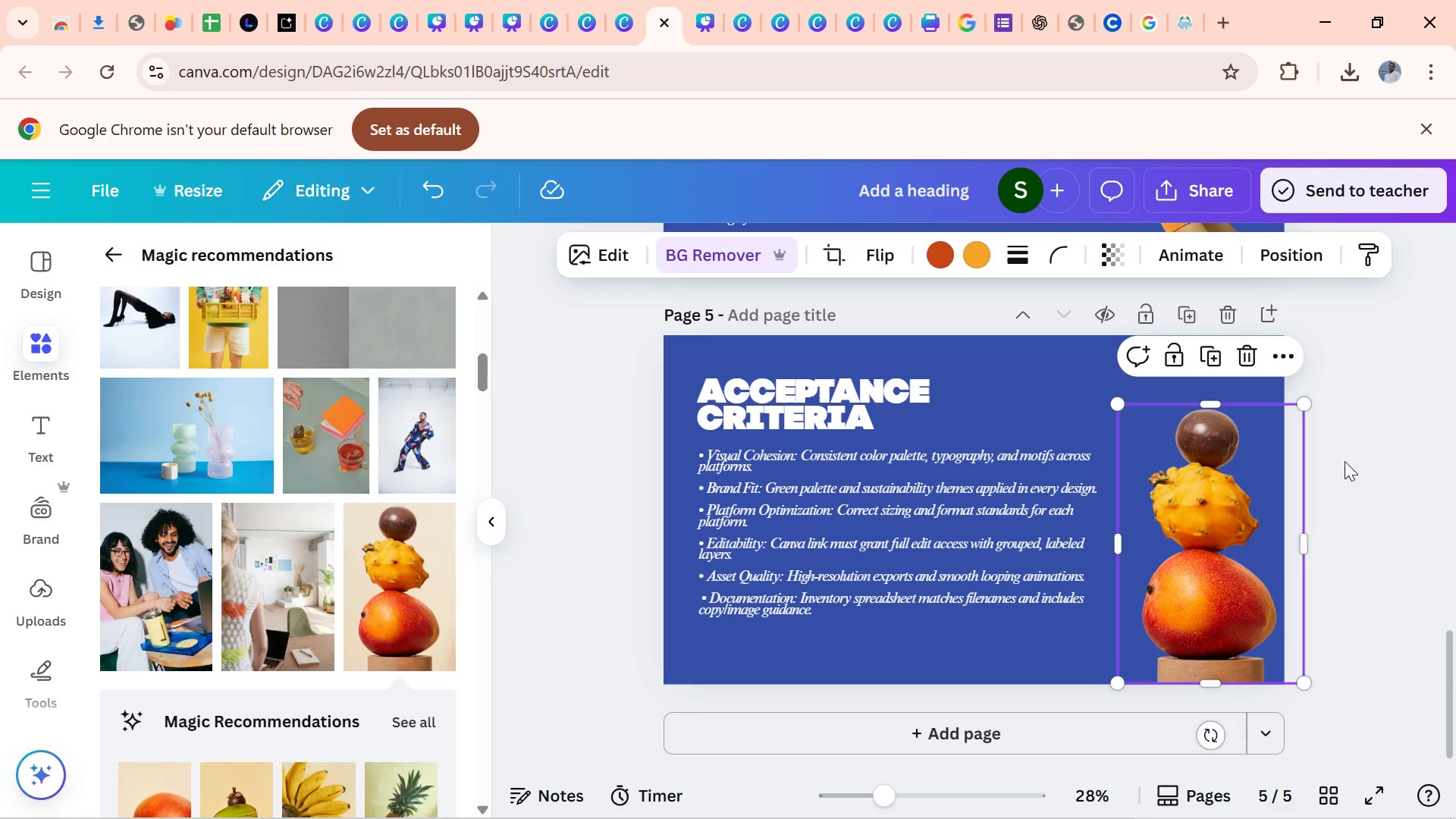 
left_click([1347, 456])
 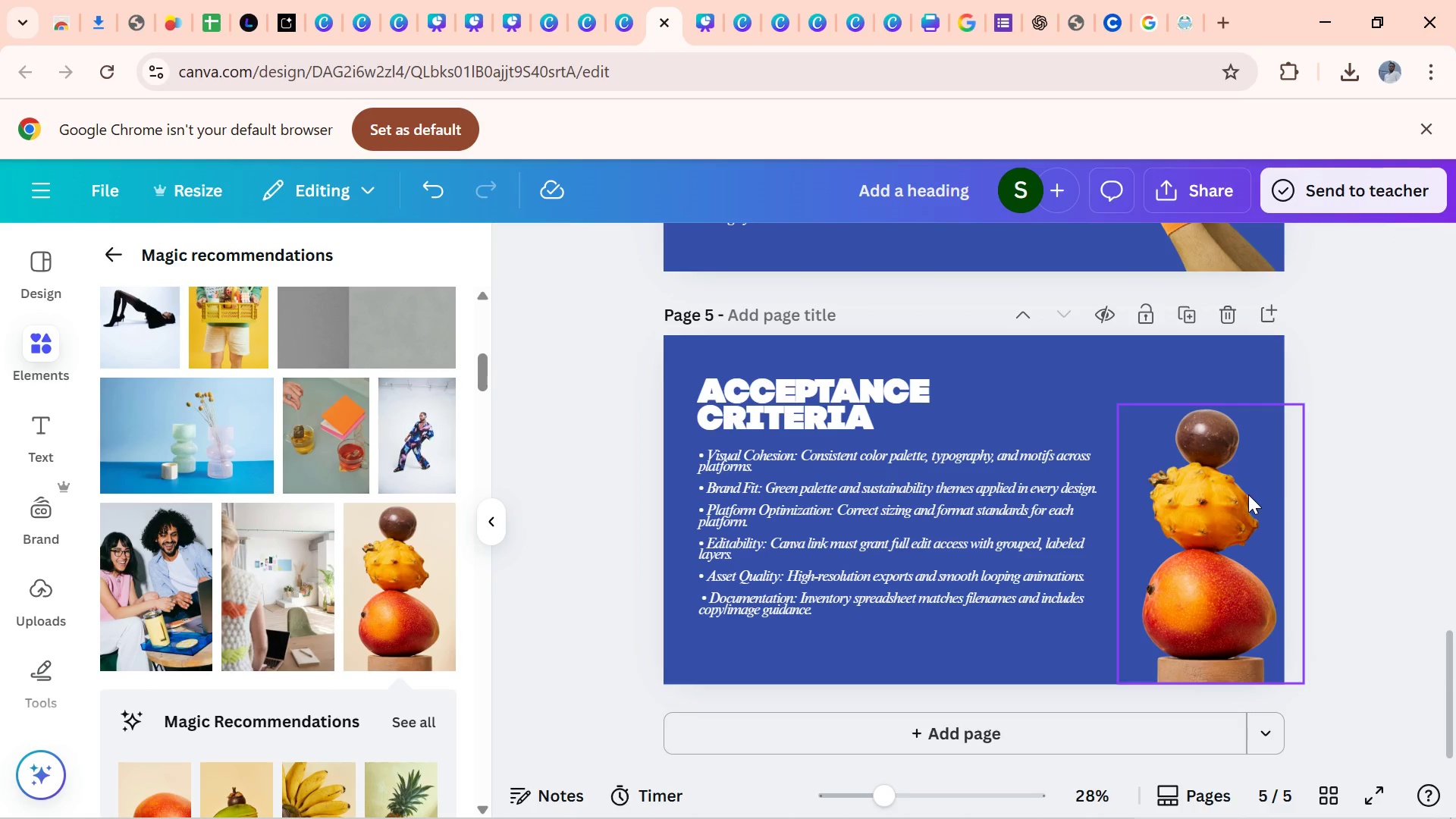 
left_click_drag(start_coordinate=[1241, 491], to_coordinate=[1228, 494])
 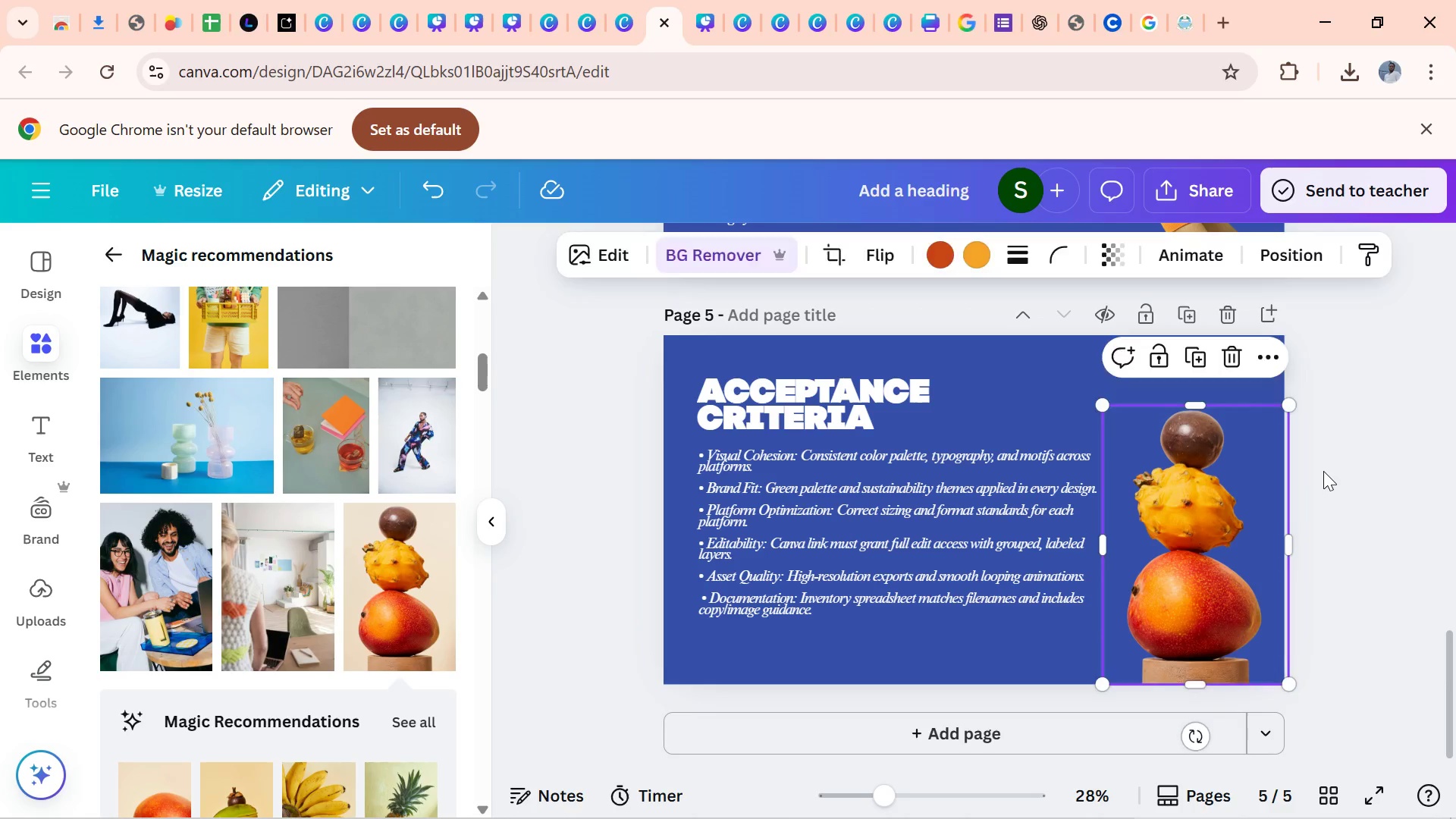 
left_click([1323, 471])
 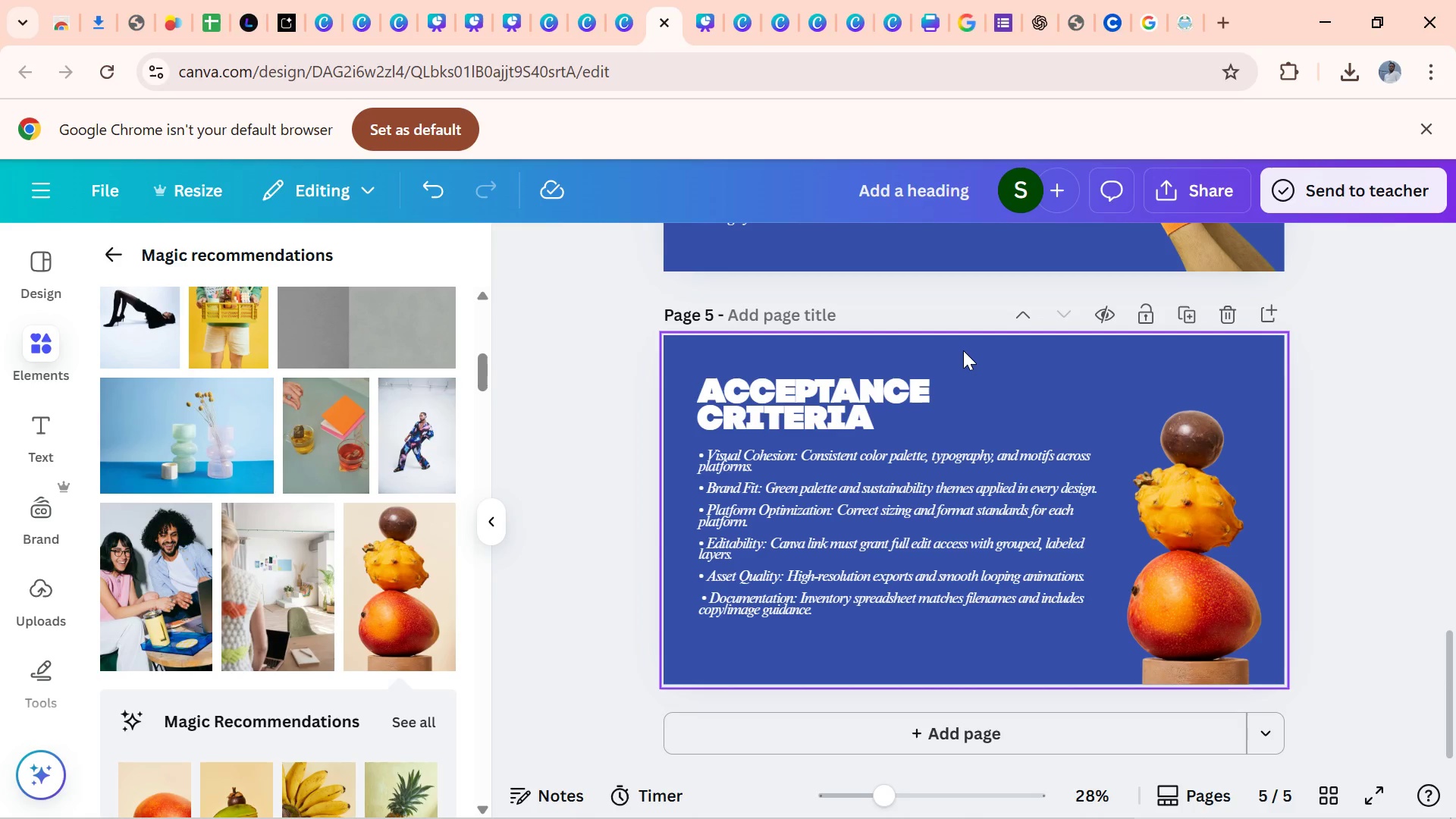 
wait(46.44)
 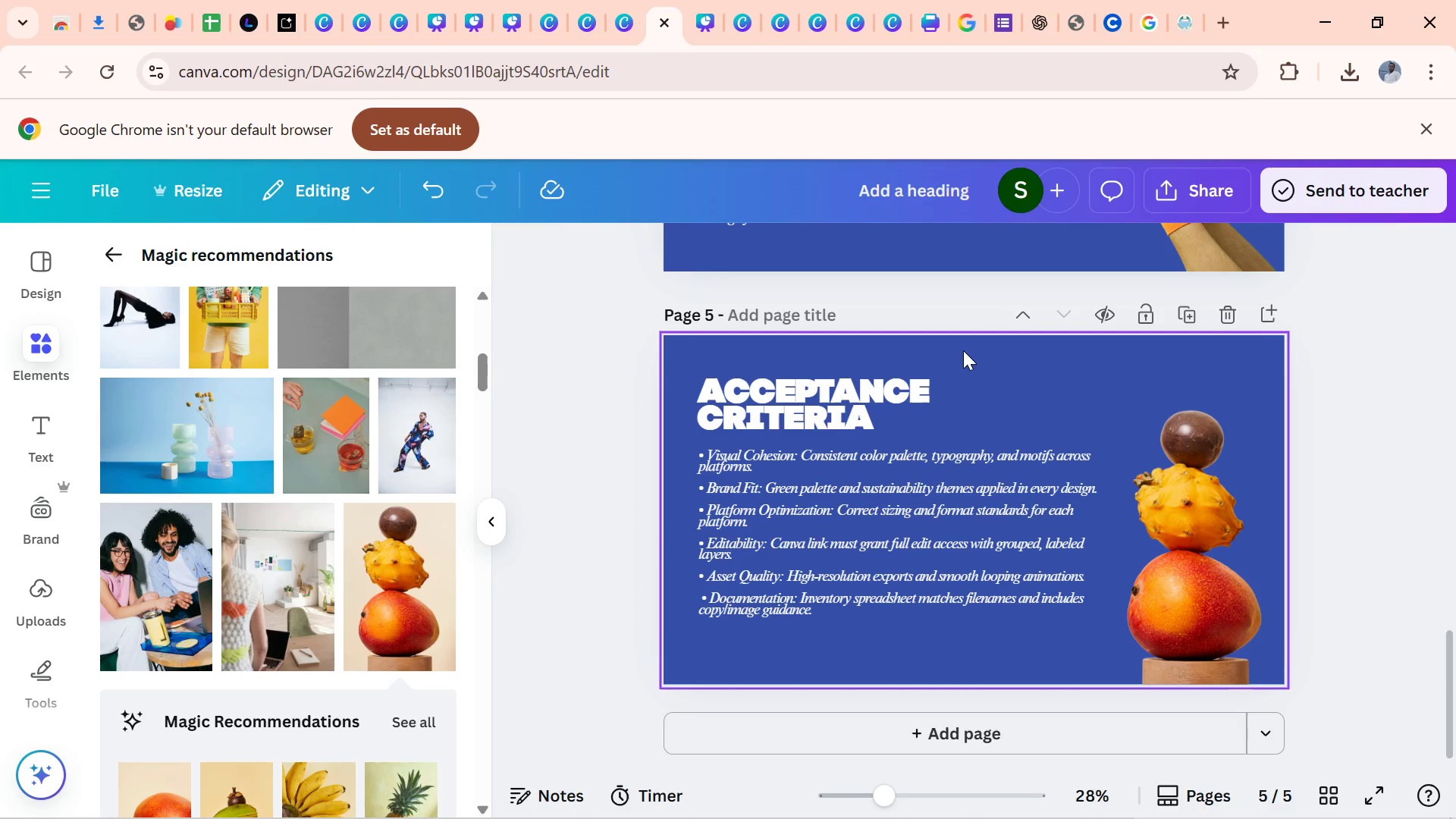 
left_click([143, 28])
 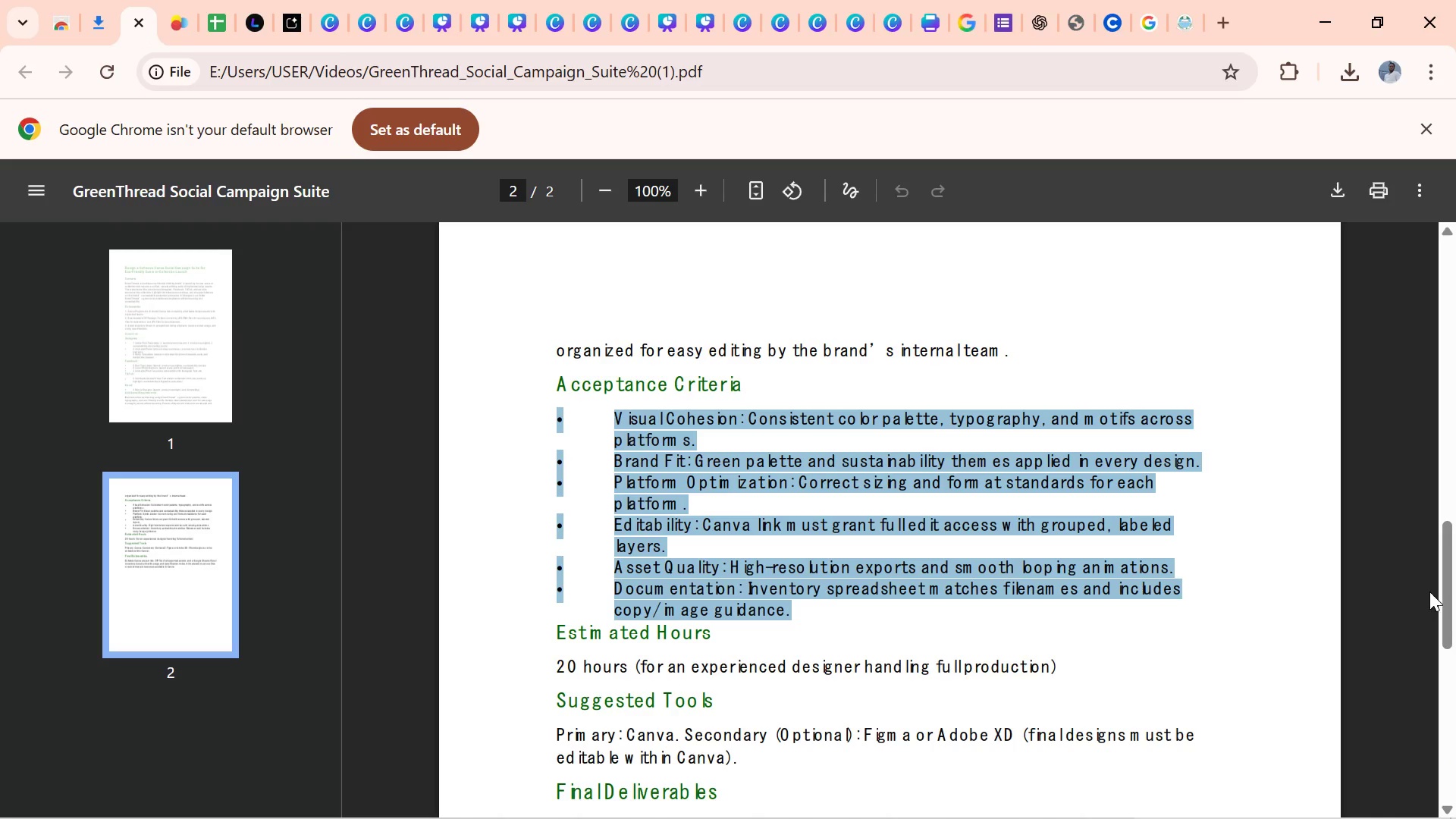 
left_click_drag(start_coordinate=[1445, 585], to_coordinate=[1455, 647])
 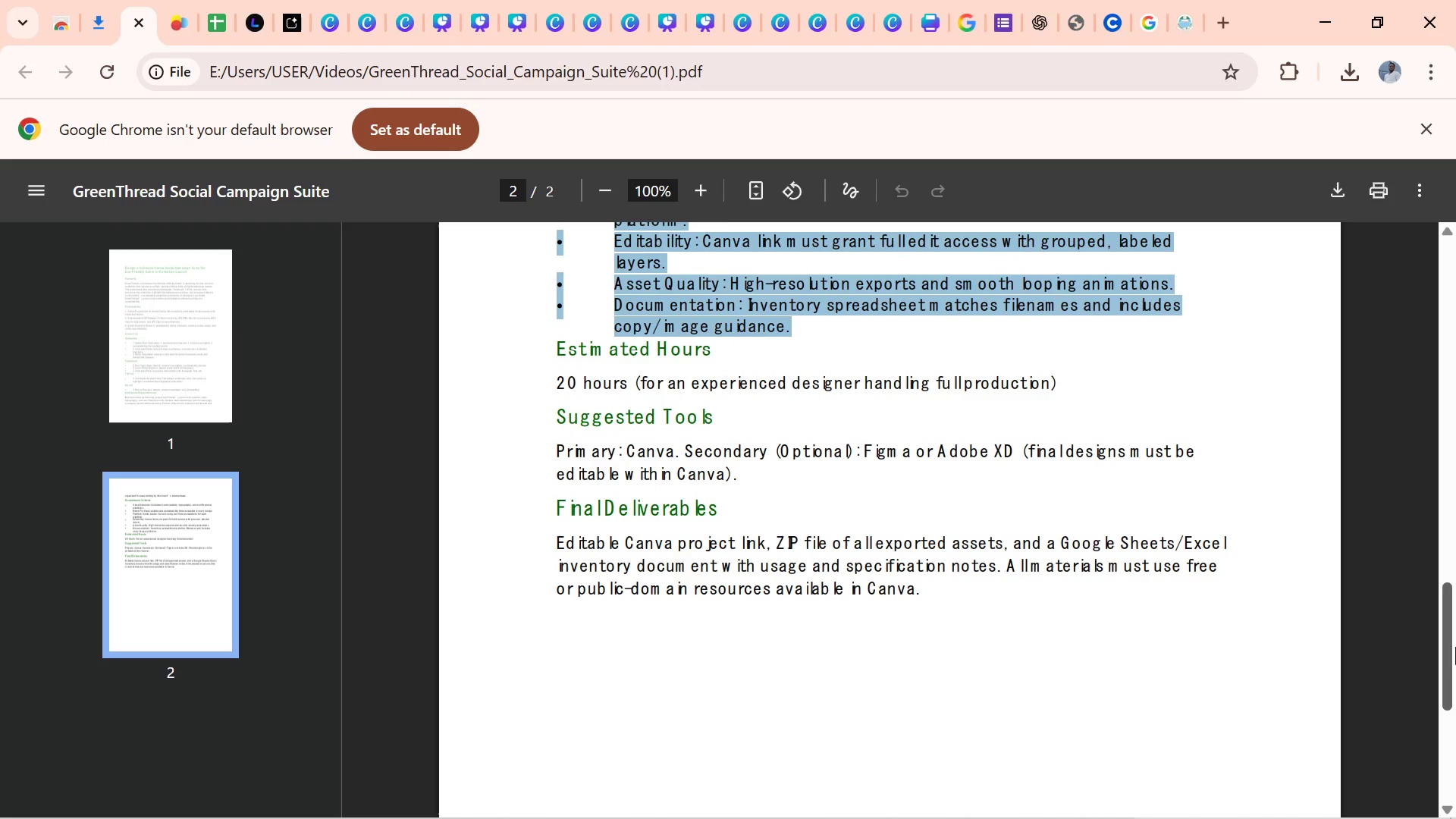 
left_click([1455, 647])
 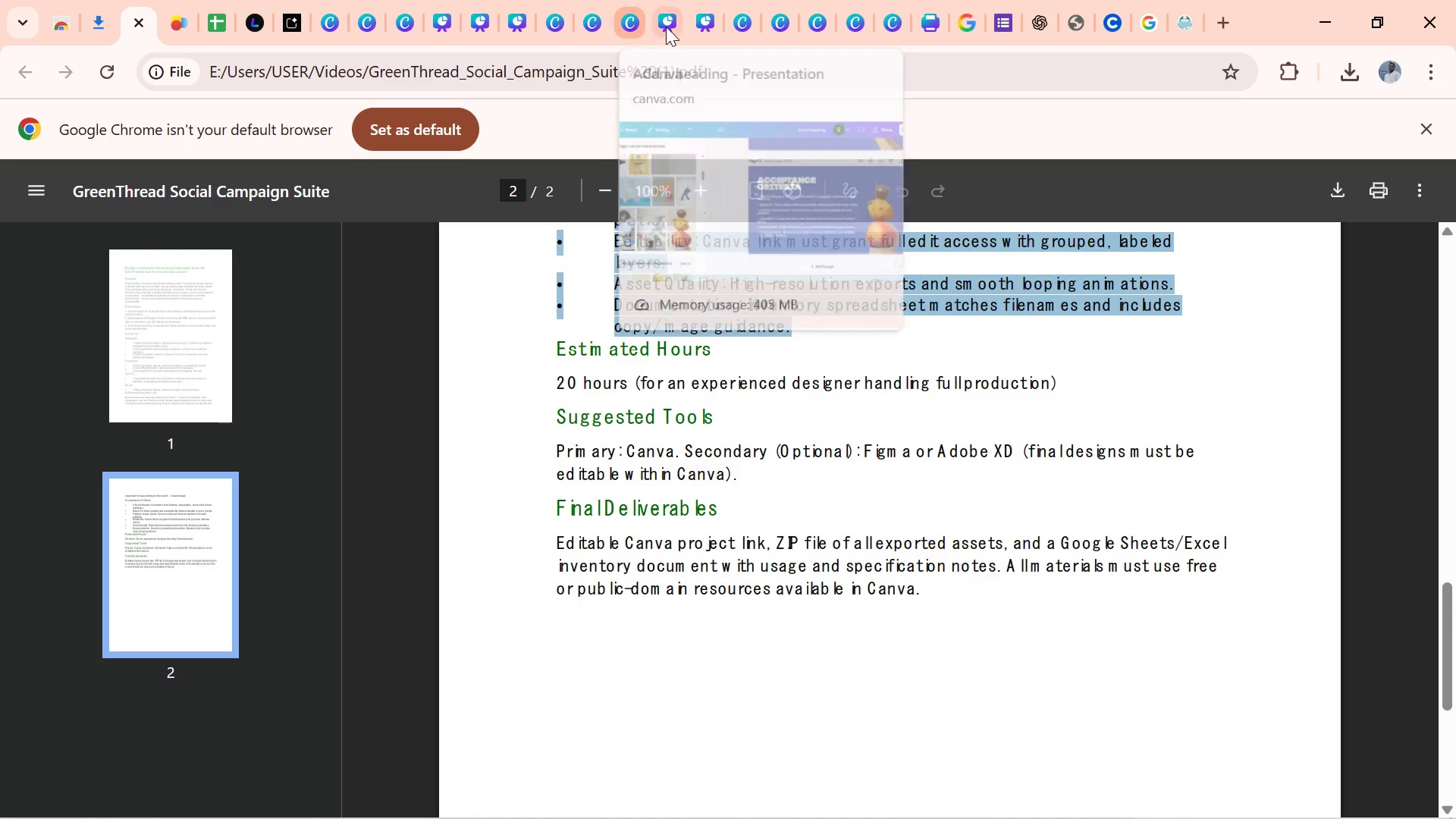 
wait(7.64)
 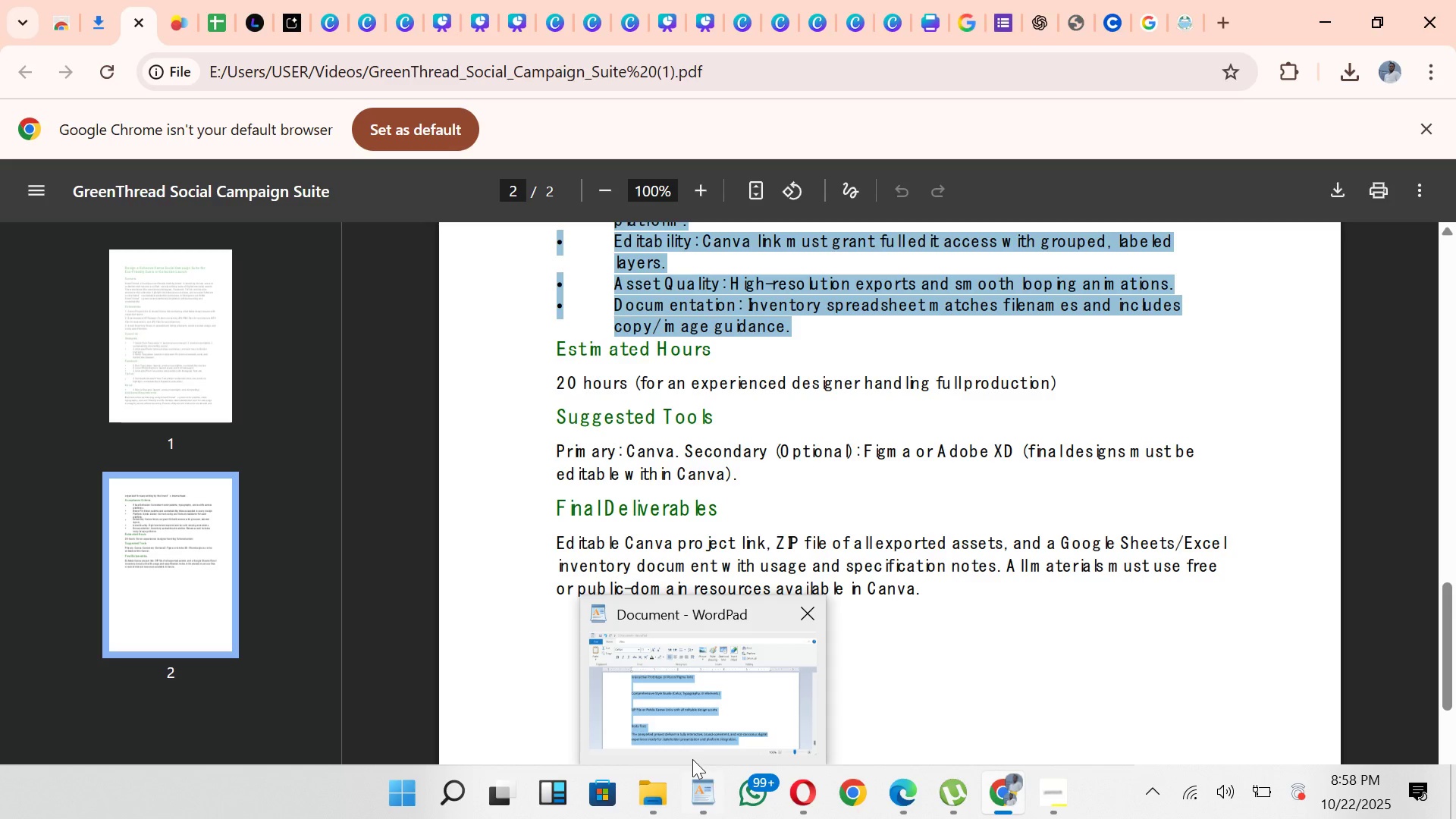 
left_click([664, 21])
 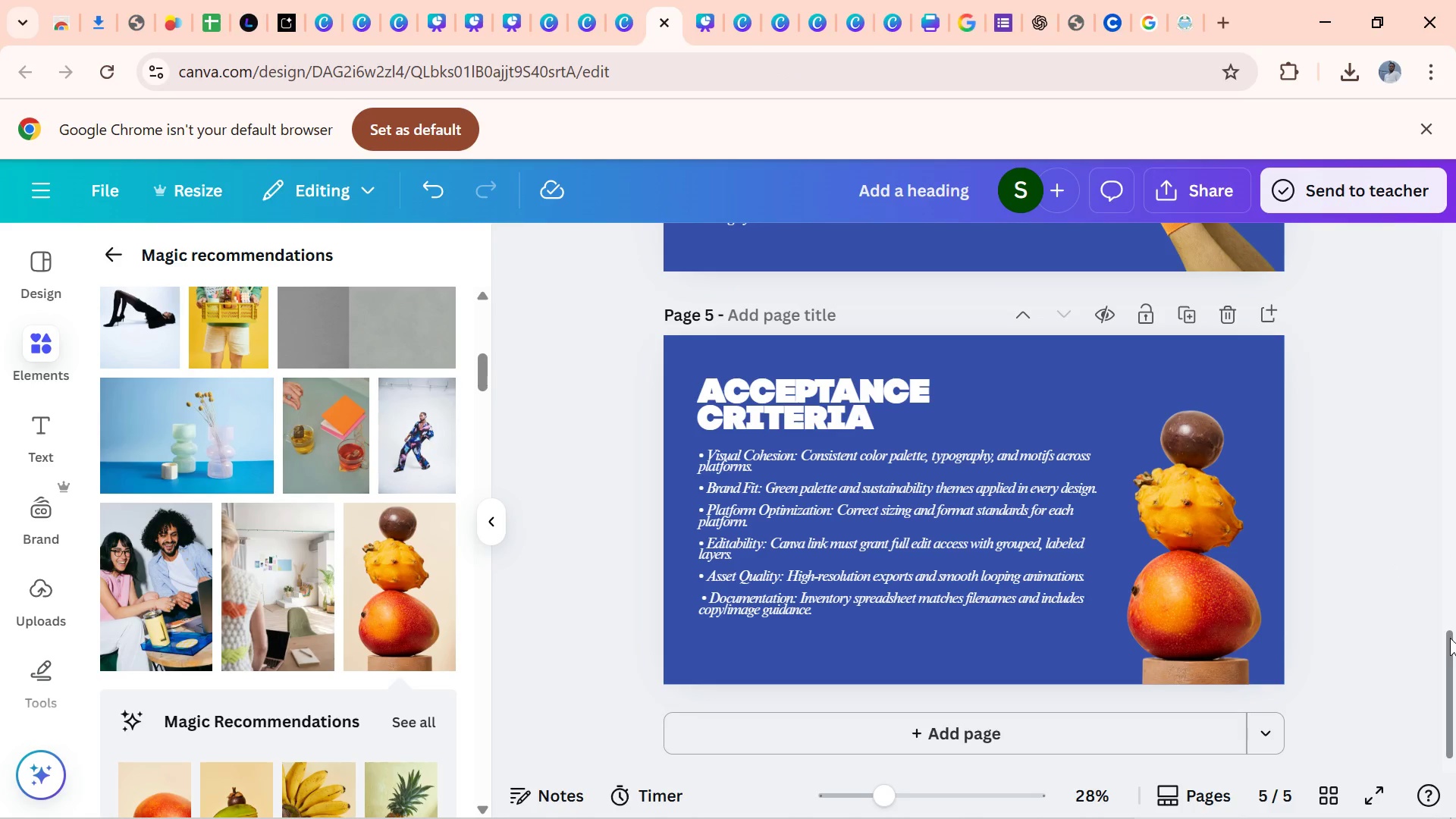 
left_click_drag(start_coordinate=[1450, 649], to_coordinate=[1454, 692])
 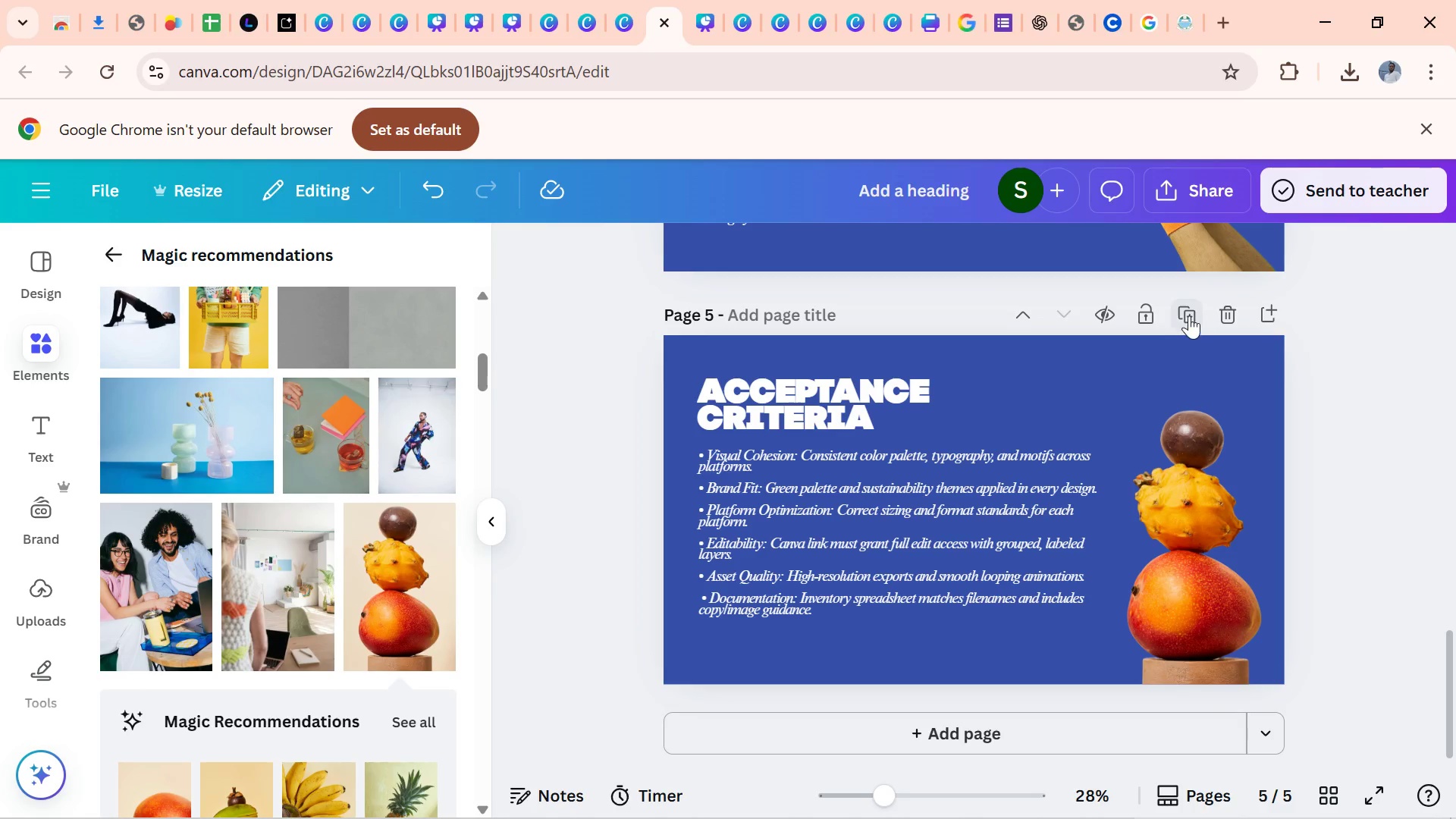 
left_click([1188, 314])
 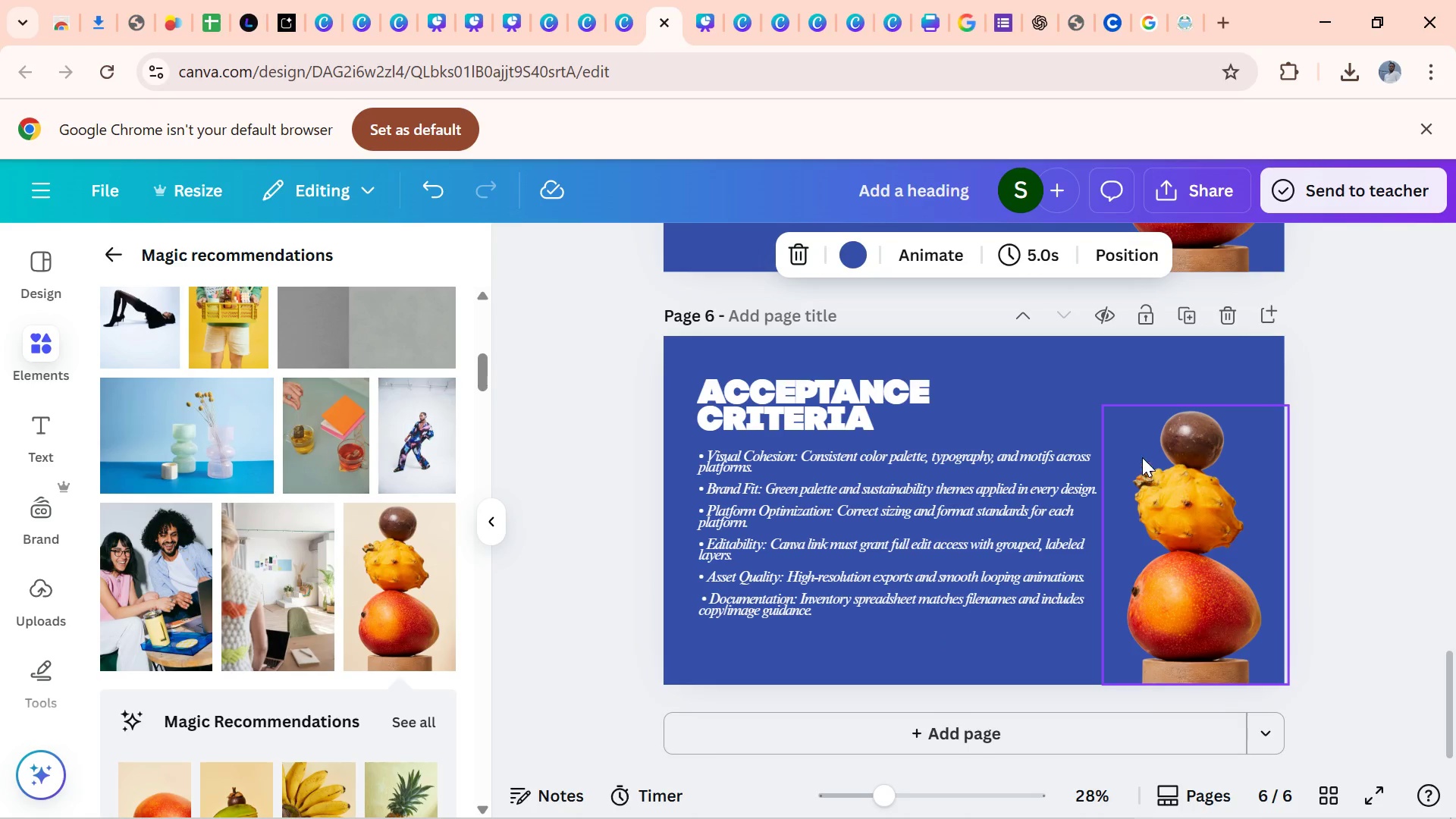 
left_click_drag(start_coordinate=[1079, 400], to_coordinate=[816, 559])
 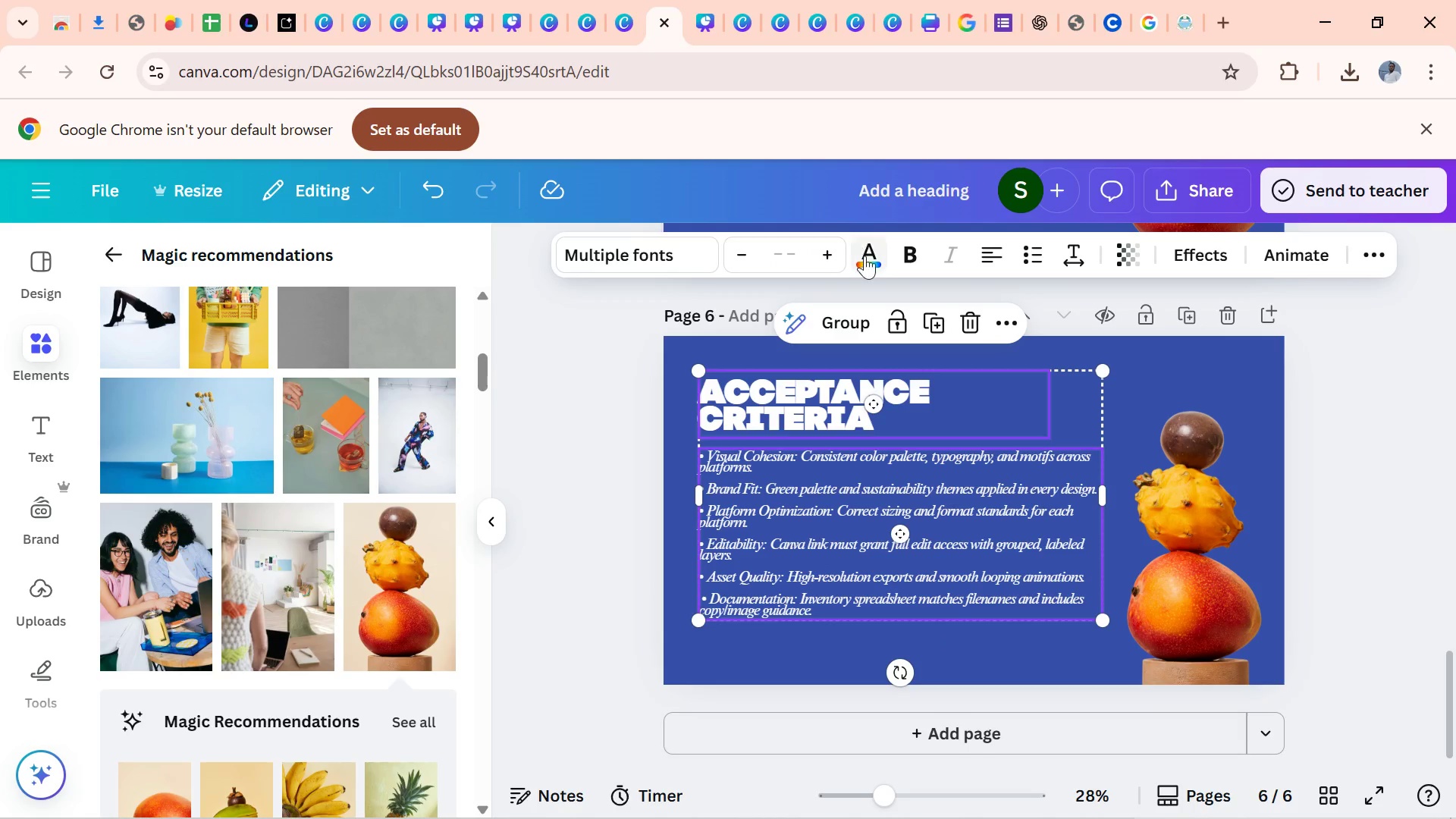 
left_click([864, 256])
 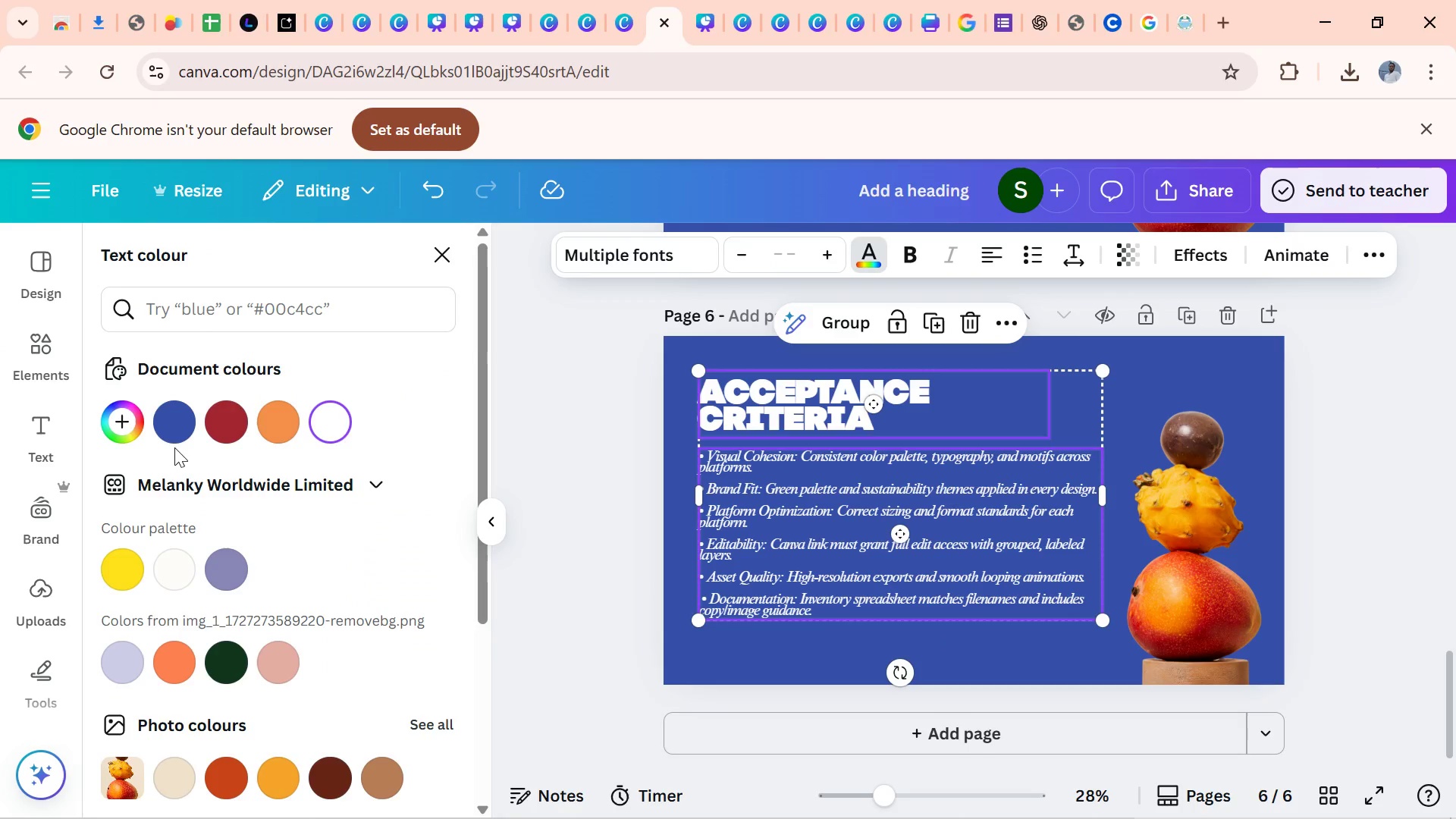 
left_click([174, 426])
 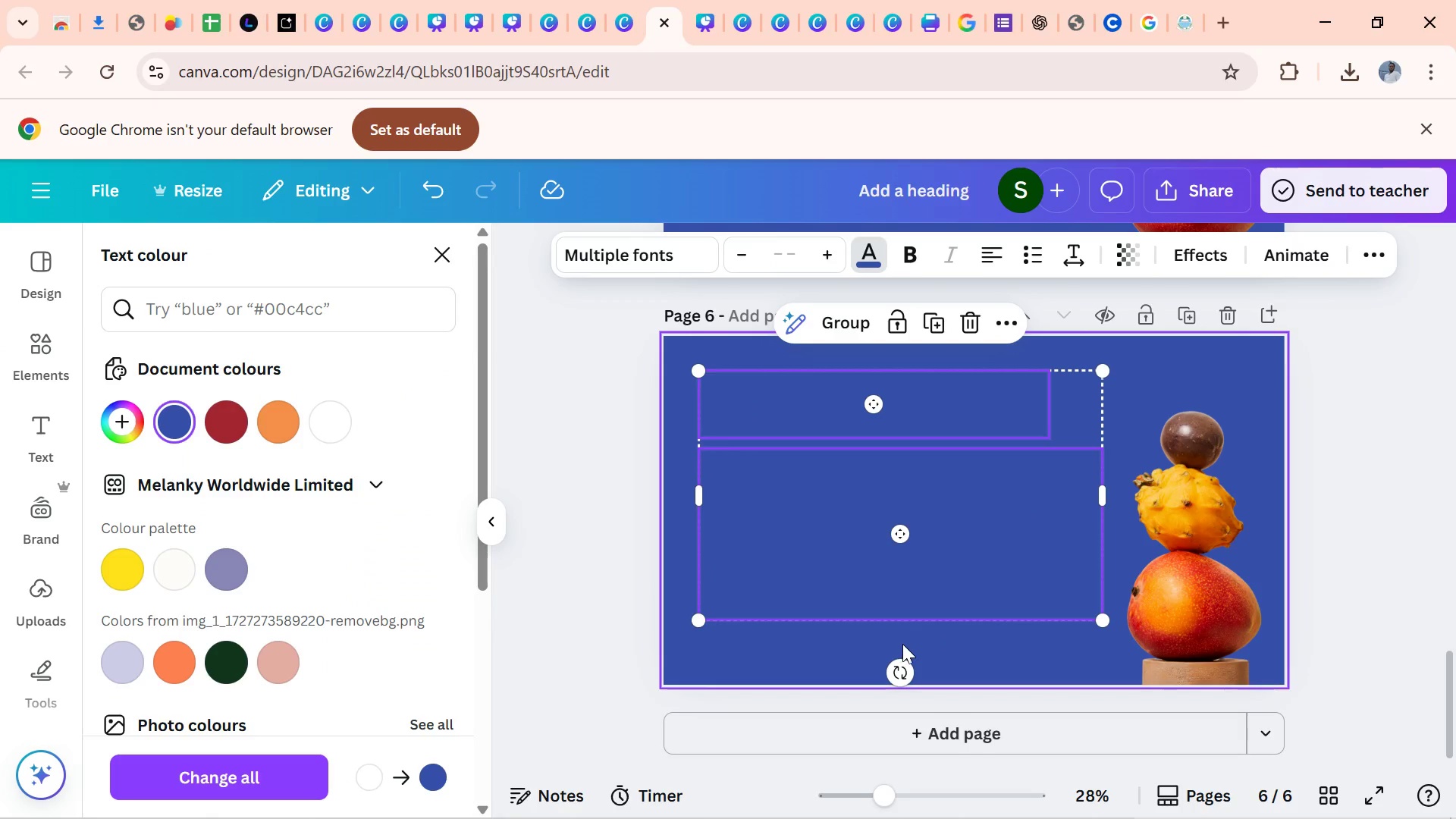 
left_click([902, 644])
 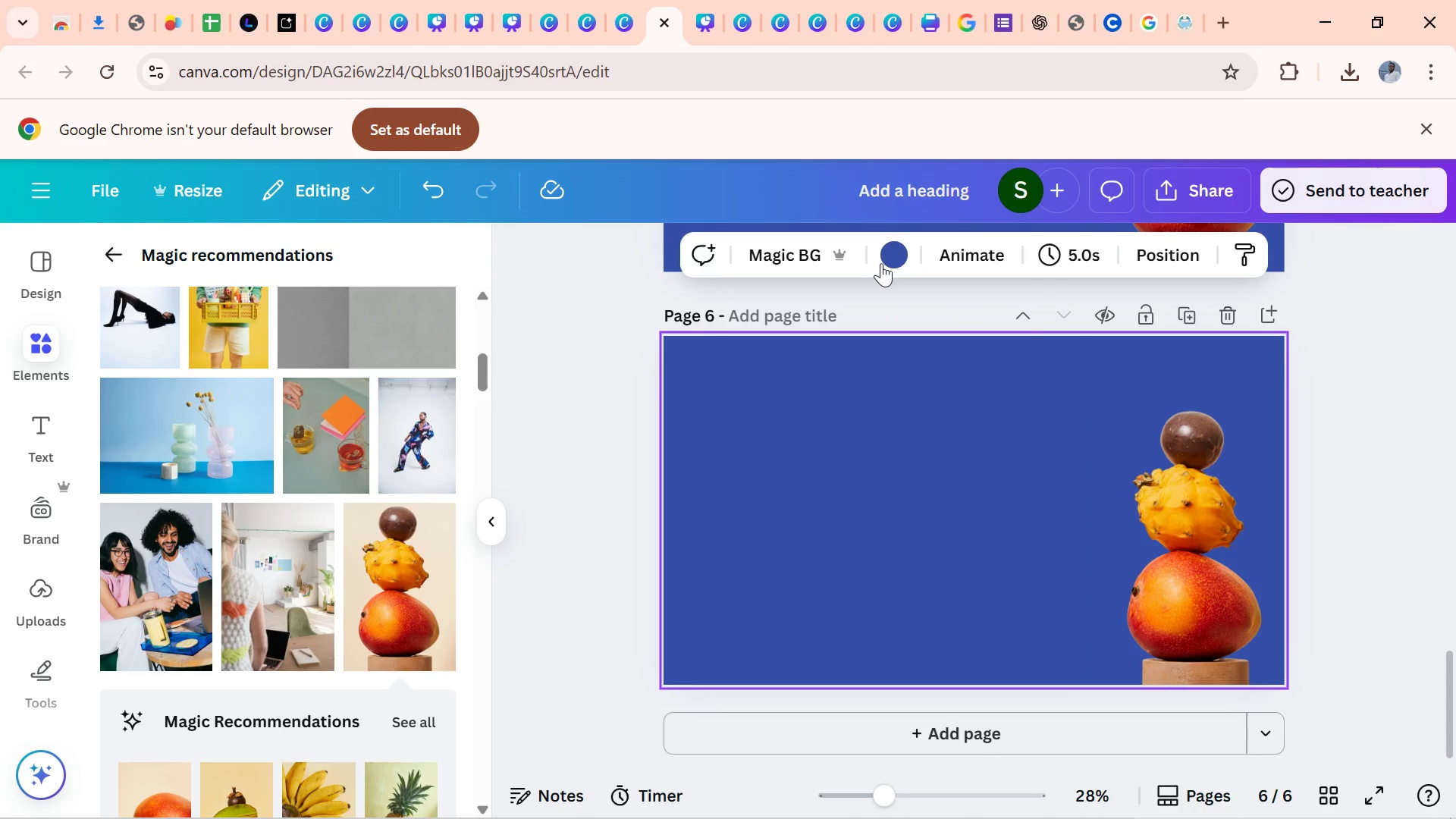 
left_click([888, 250])
 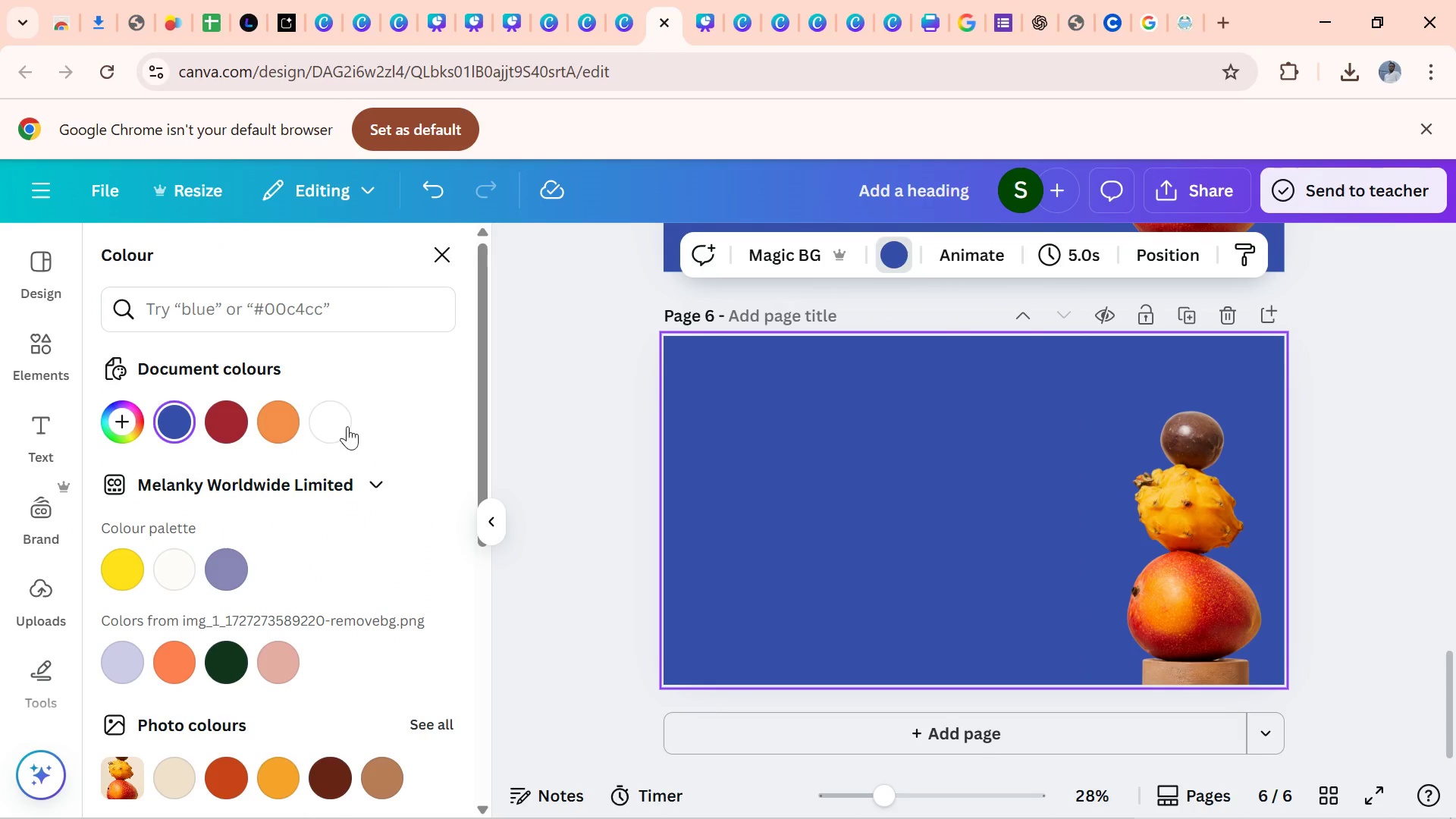 
left_click([344, 430])
 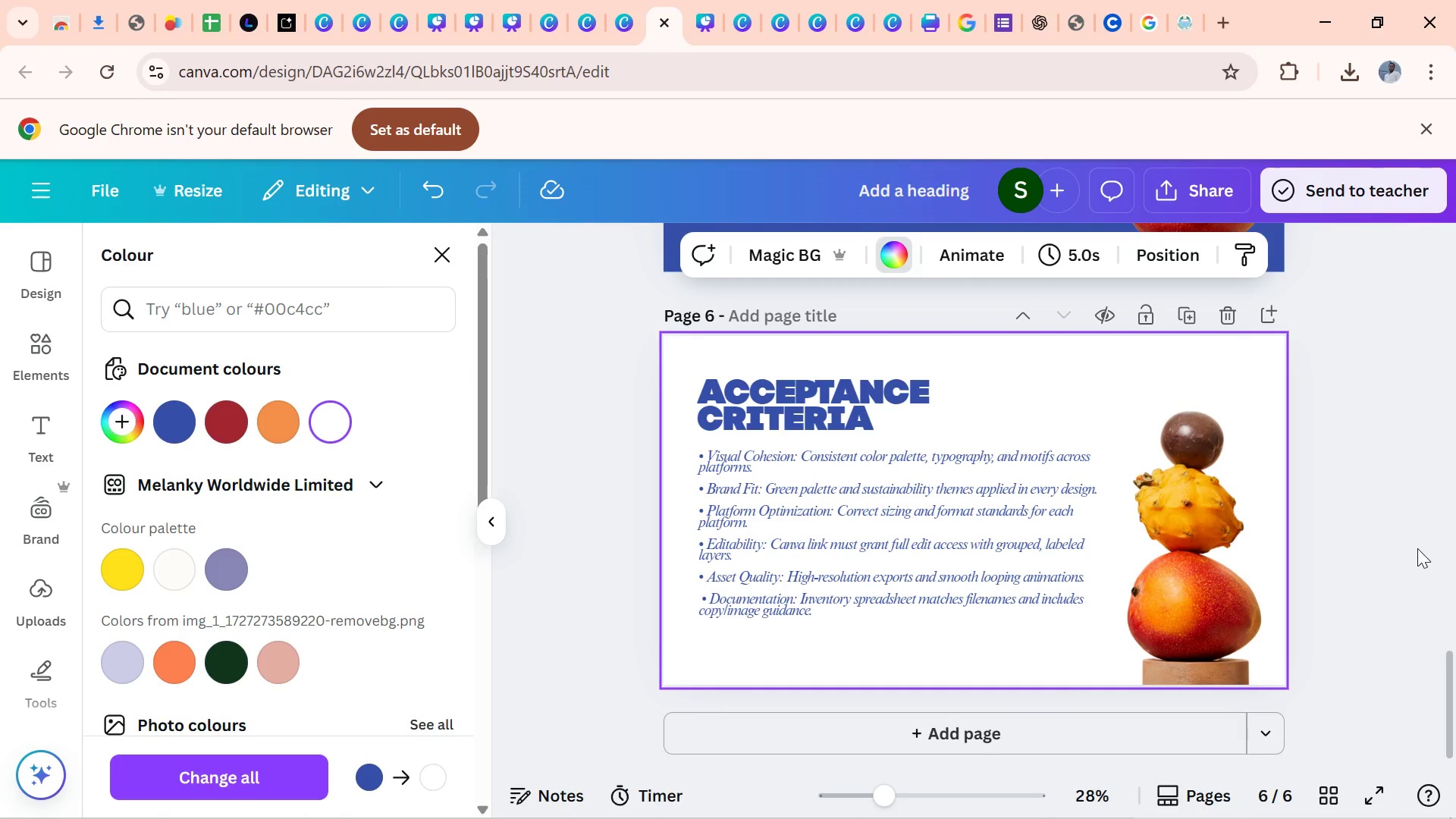 
left_click([1417, 548])
 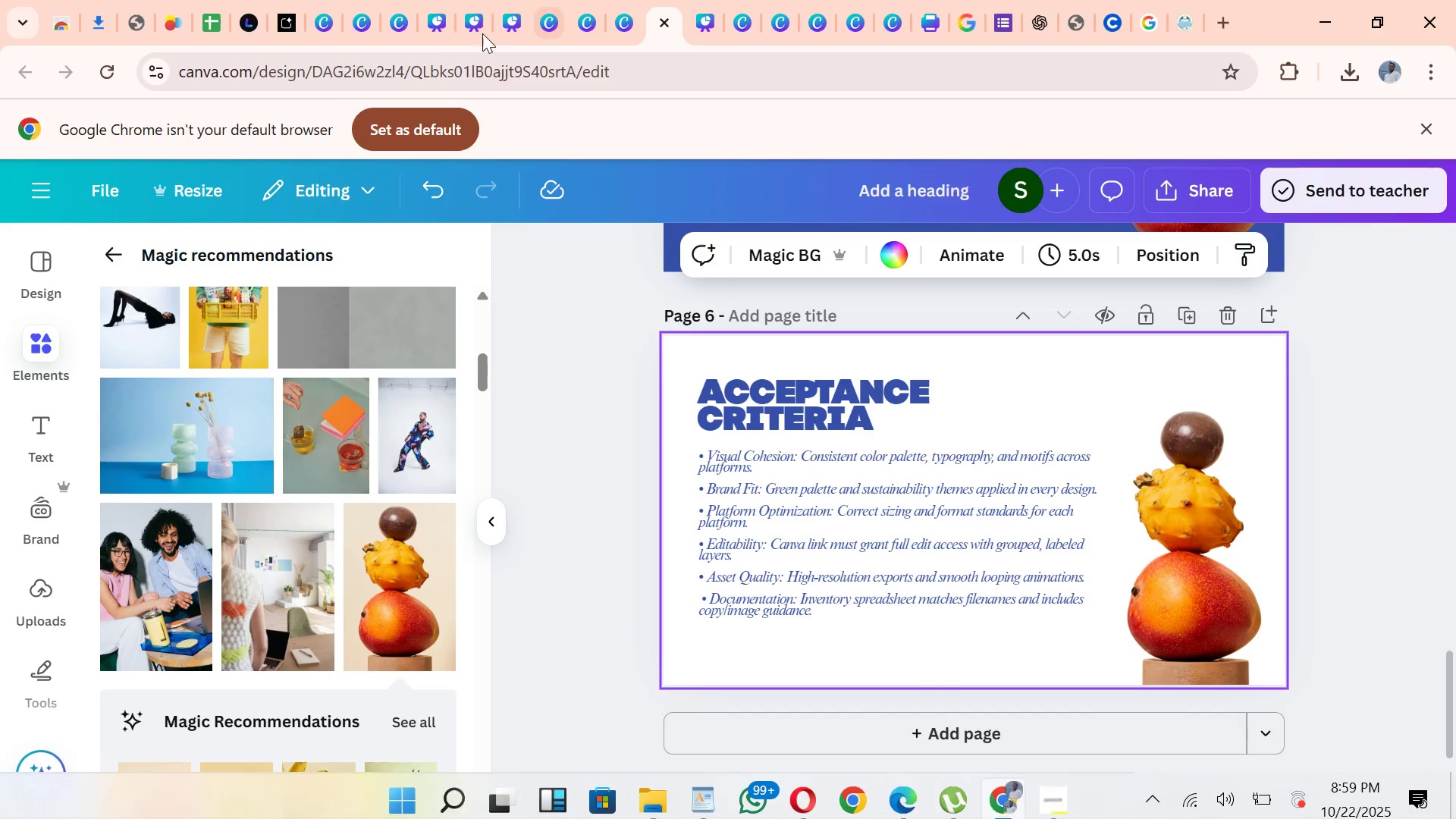 
wait(7.2)
 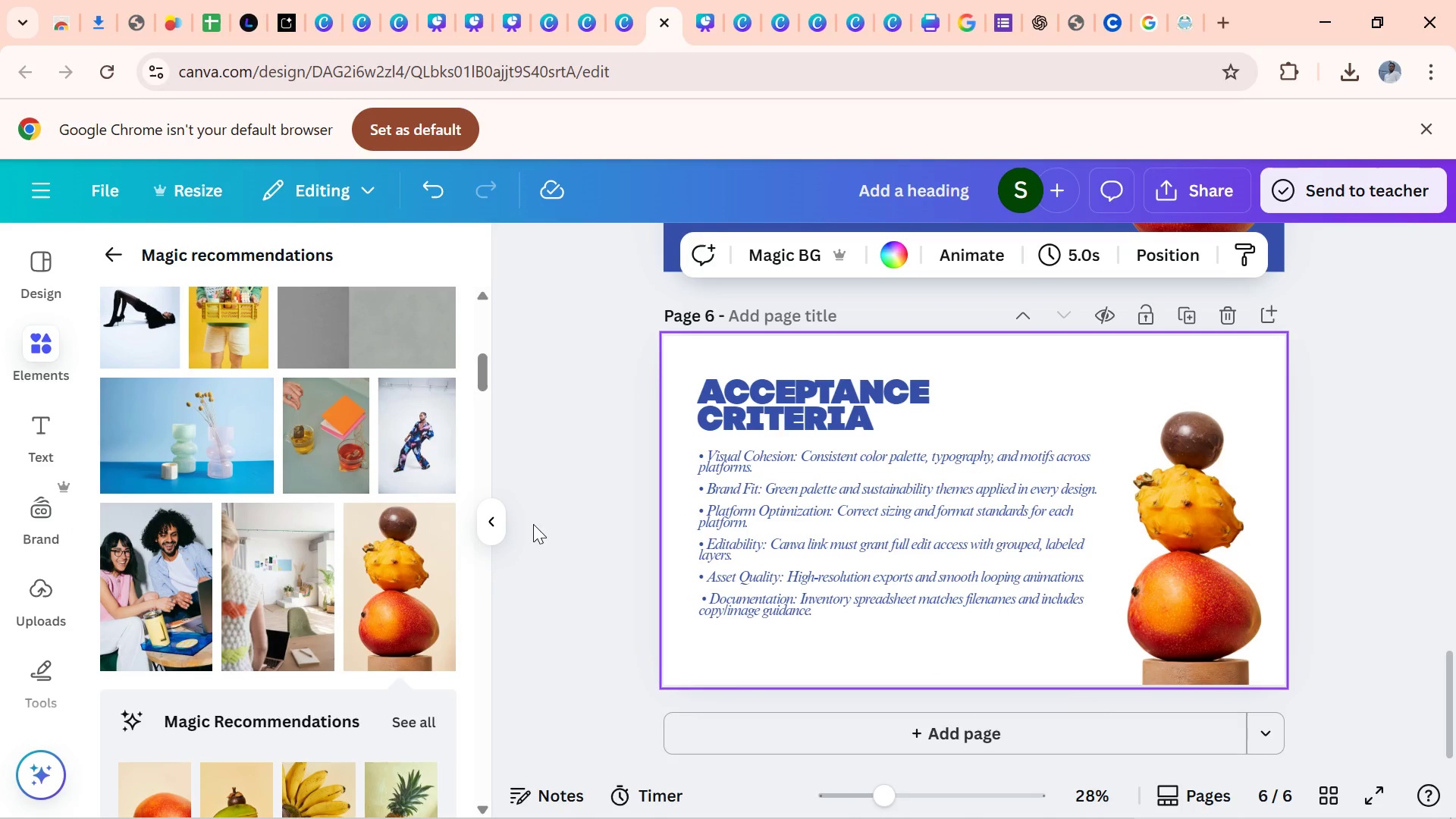 
left_click([142, 24])
 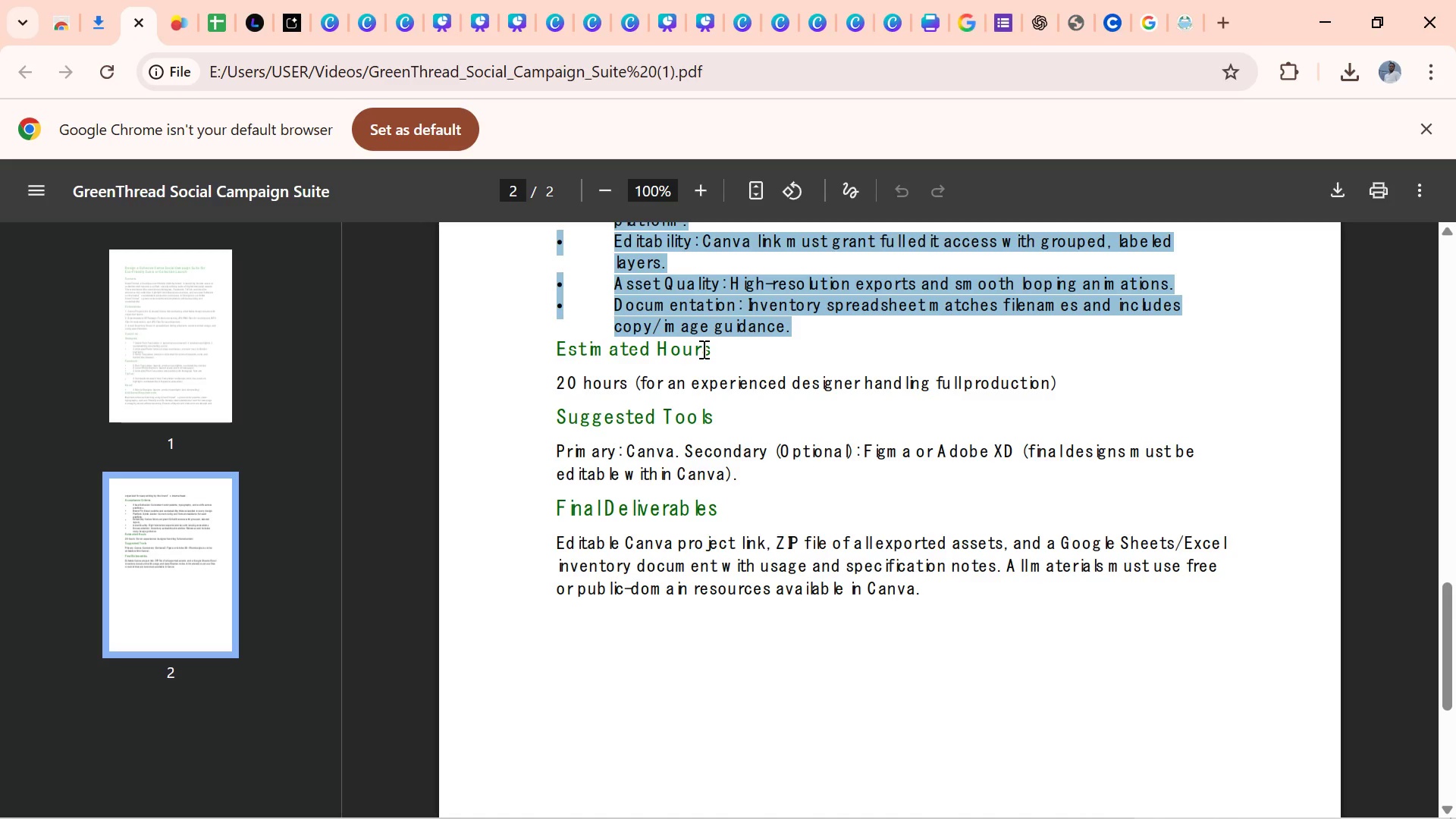 
left_click_drag(start_coordinate=[707, 349], to_coordinate=[562, 352])
 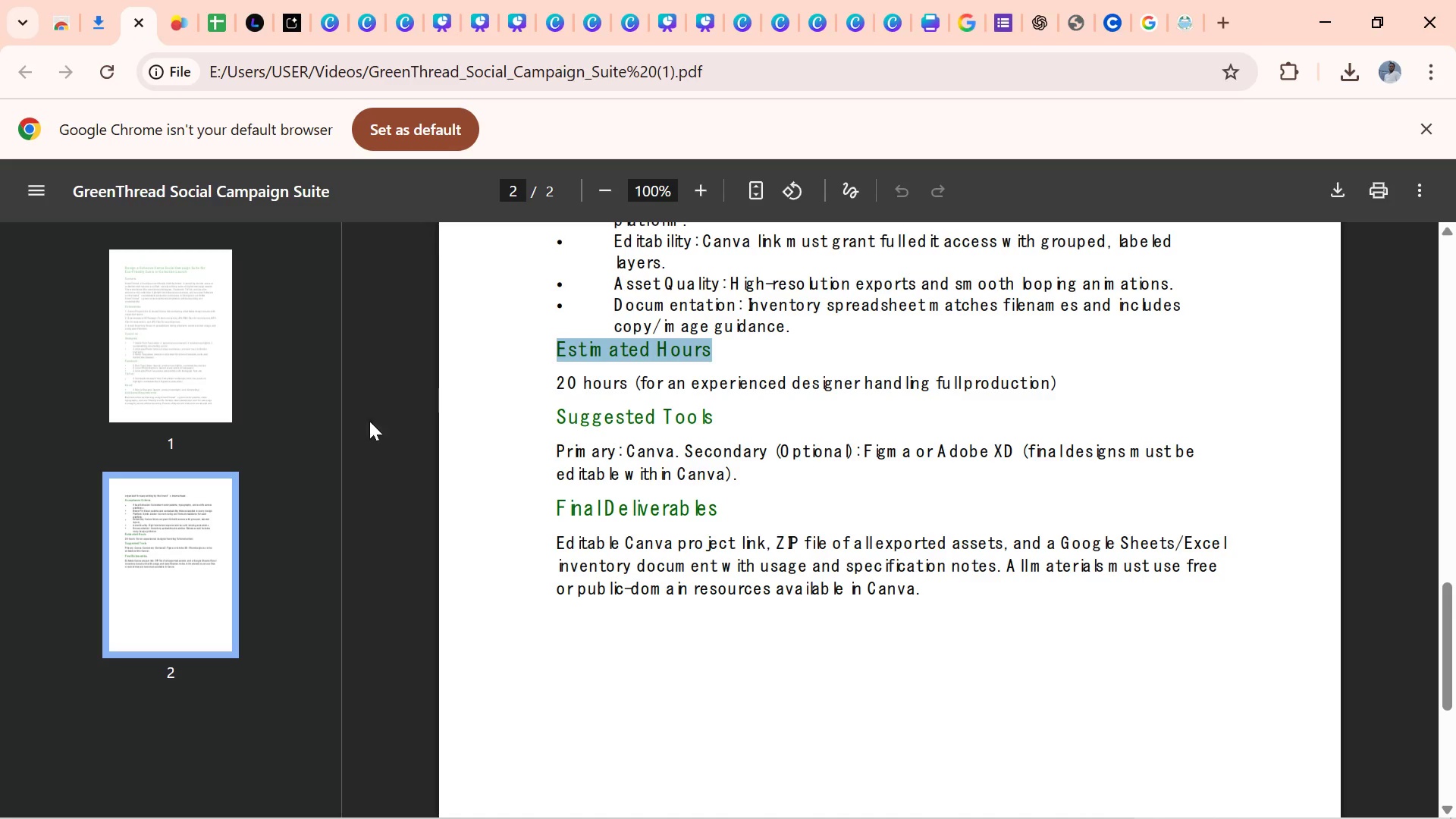 
key(Control+C)
 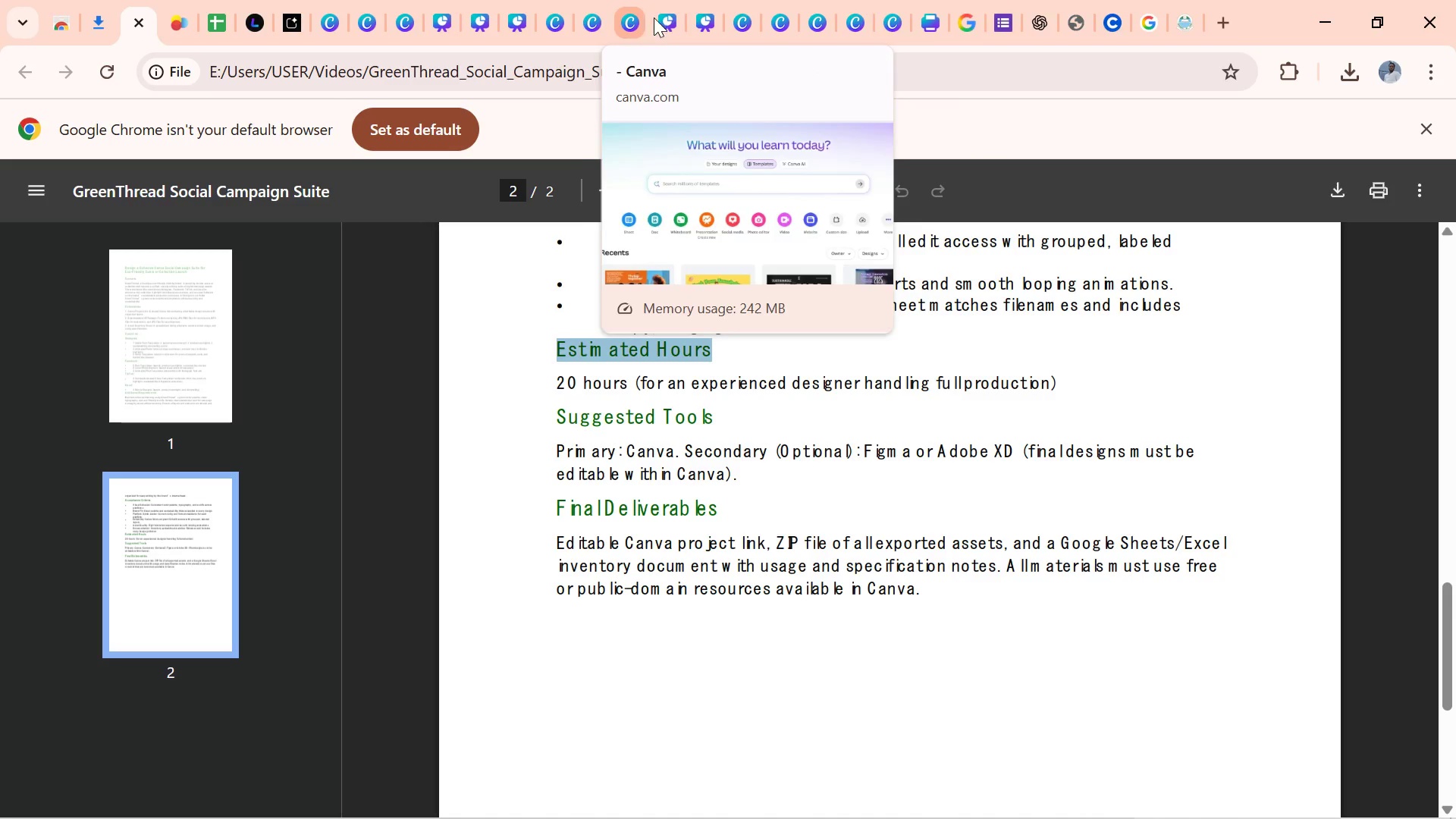 
left_click([664, 21])
 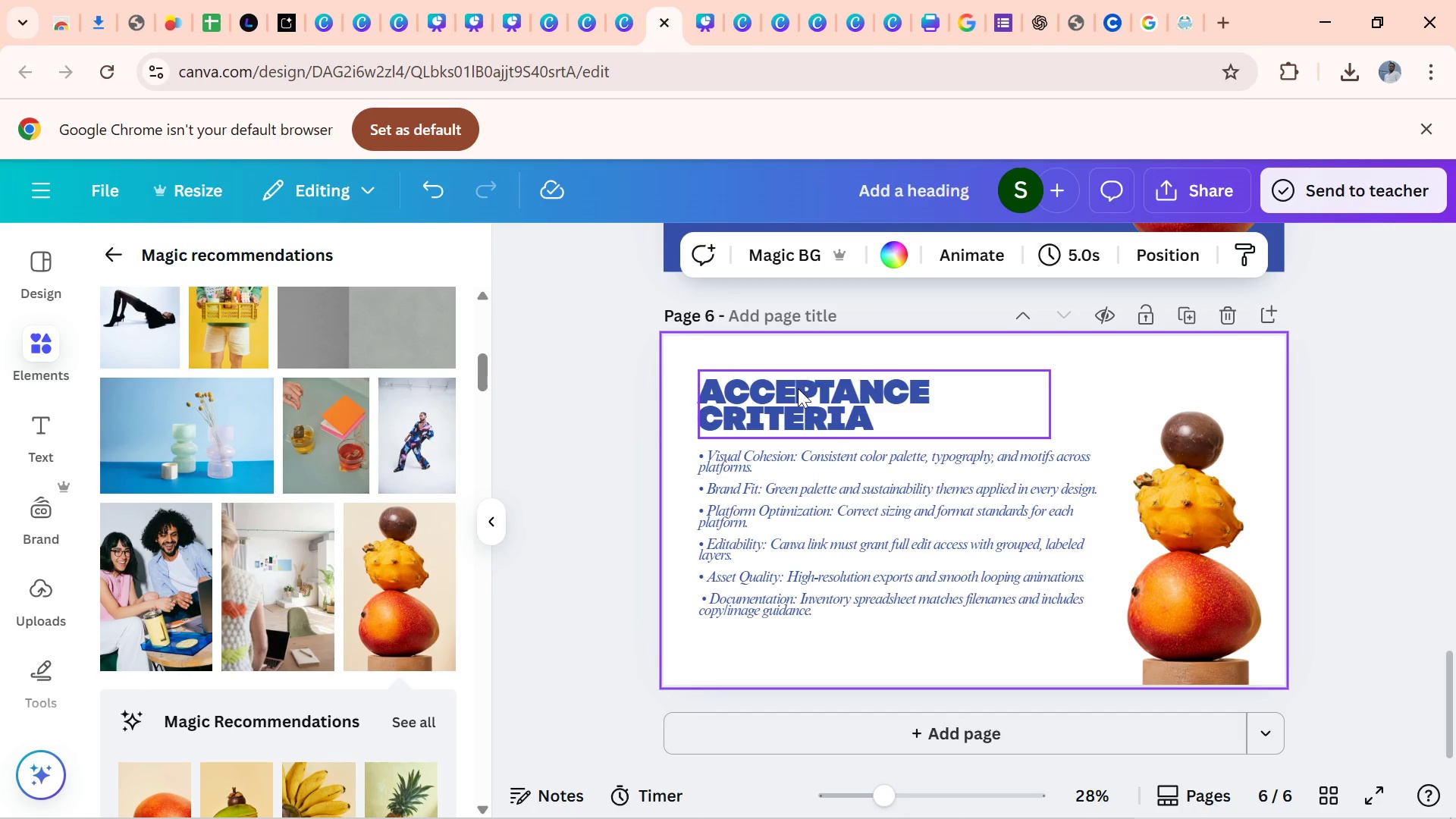 
double_click([798, 389])
 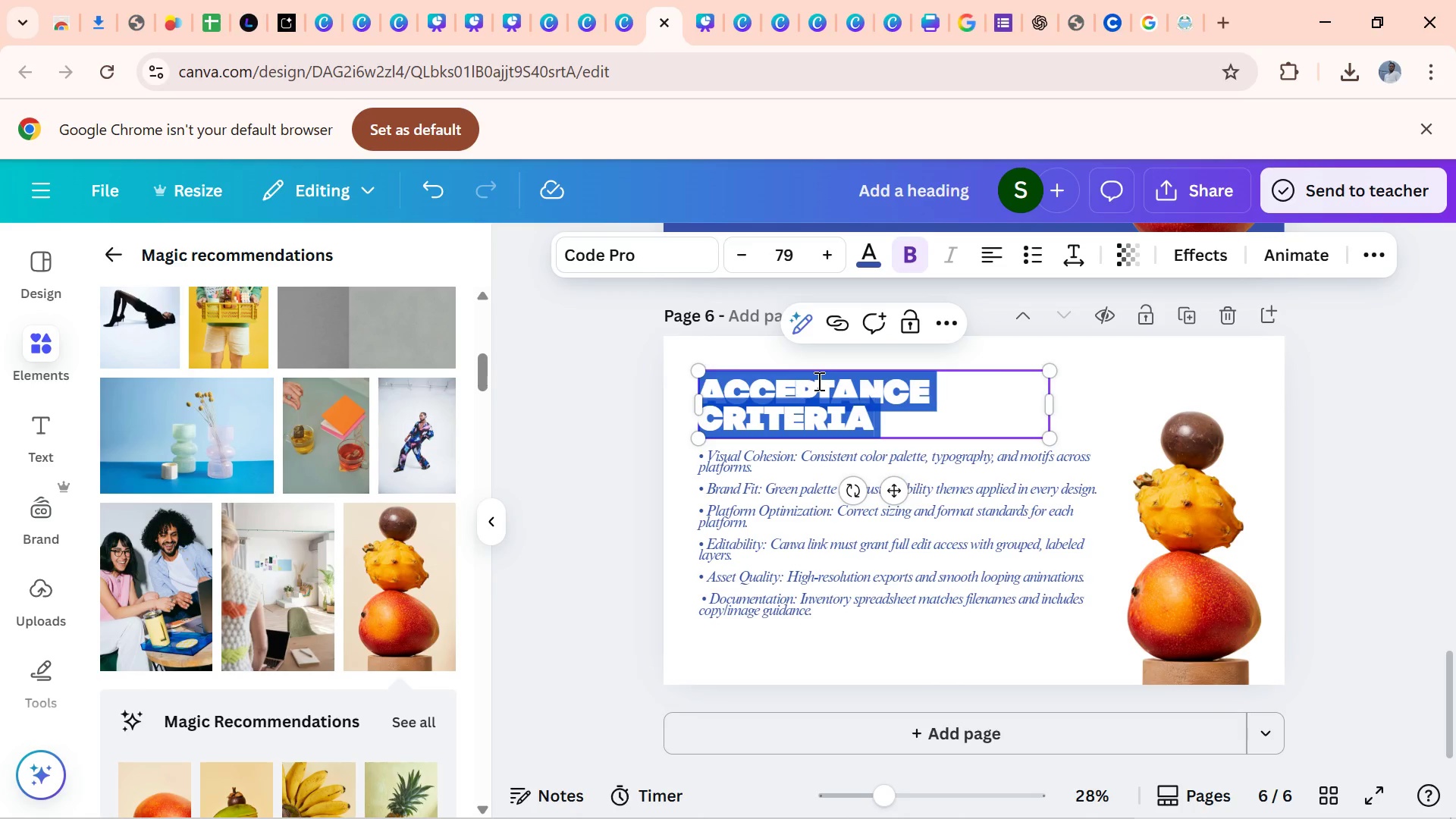 
key(Control+V)
 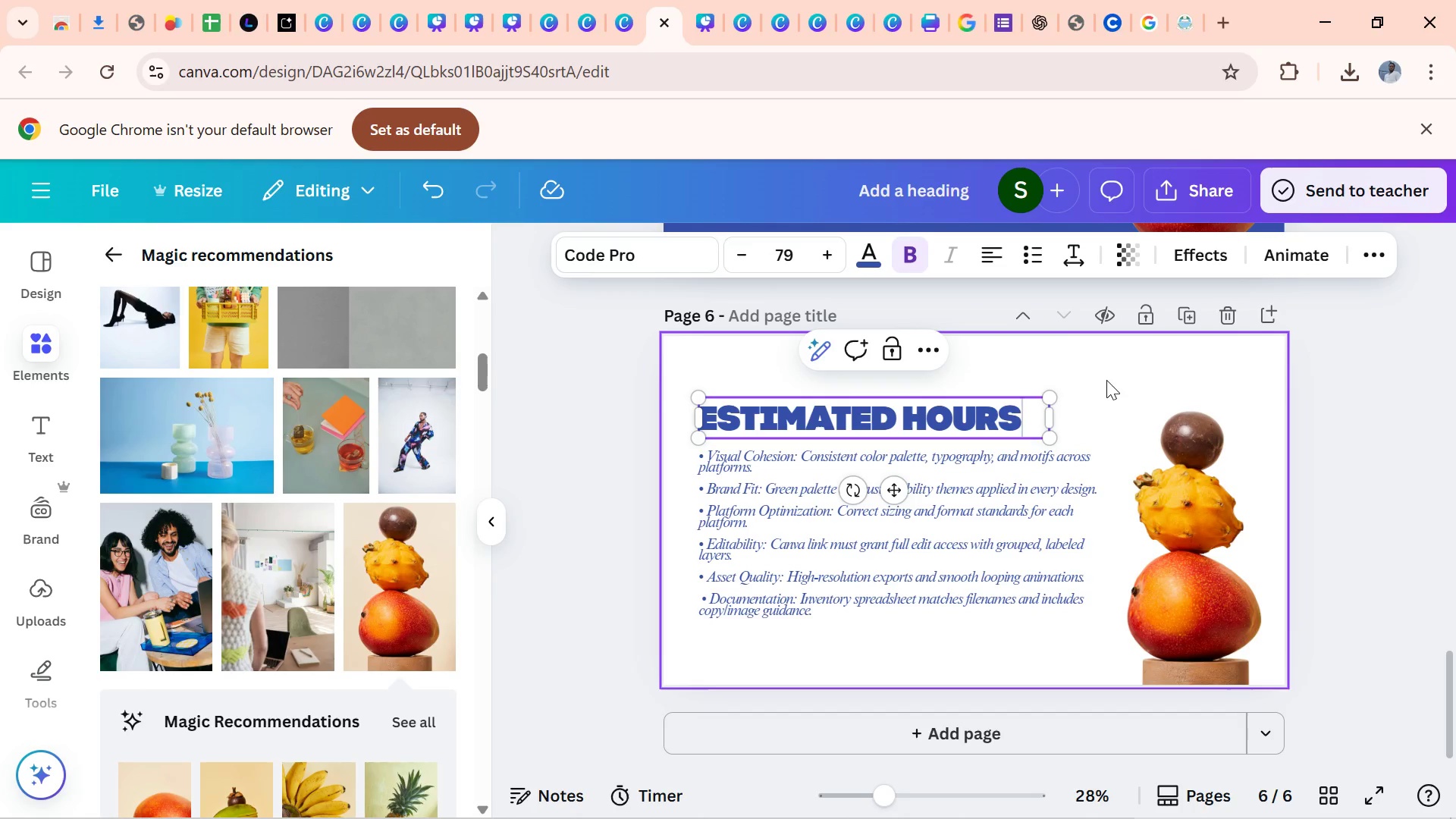 
left_click([1106, 380])
 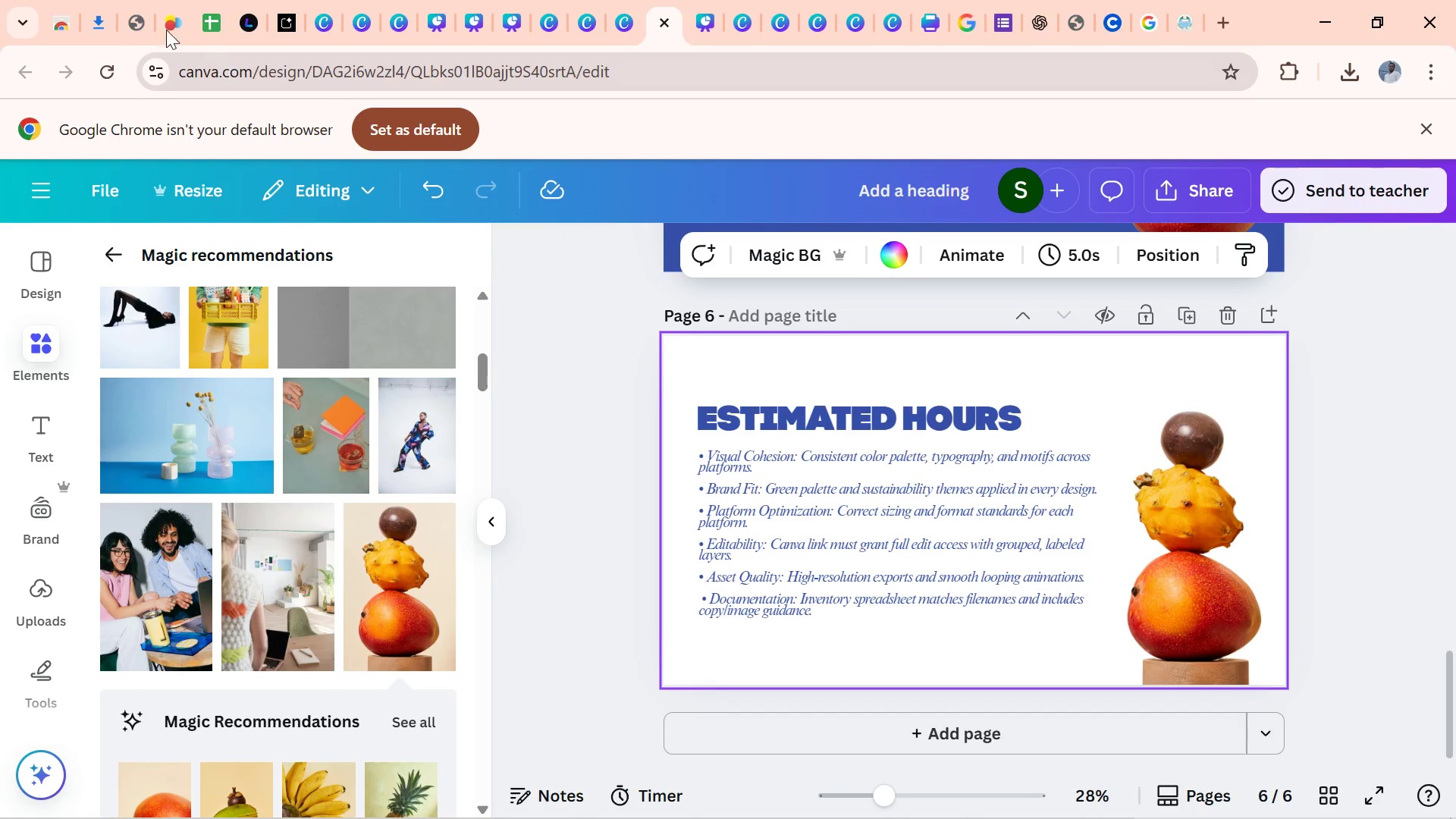 
left_click([136, 42])
 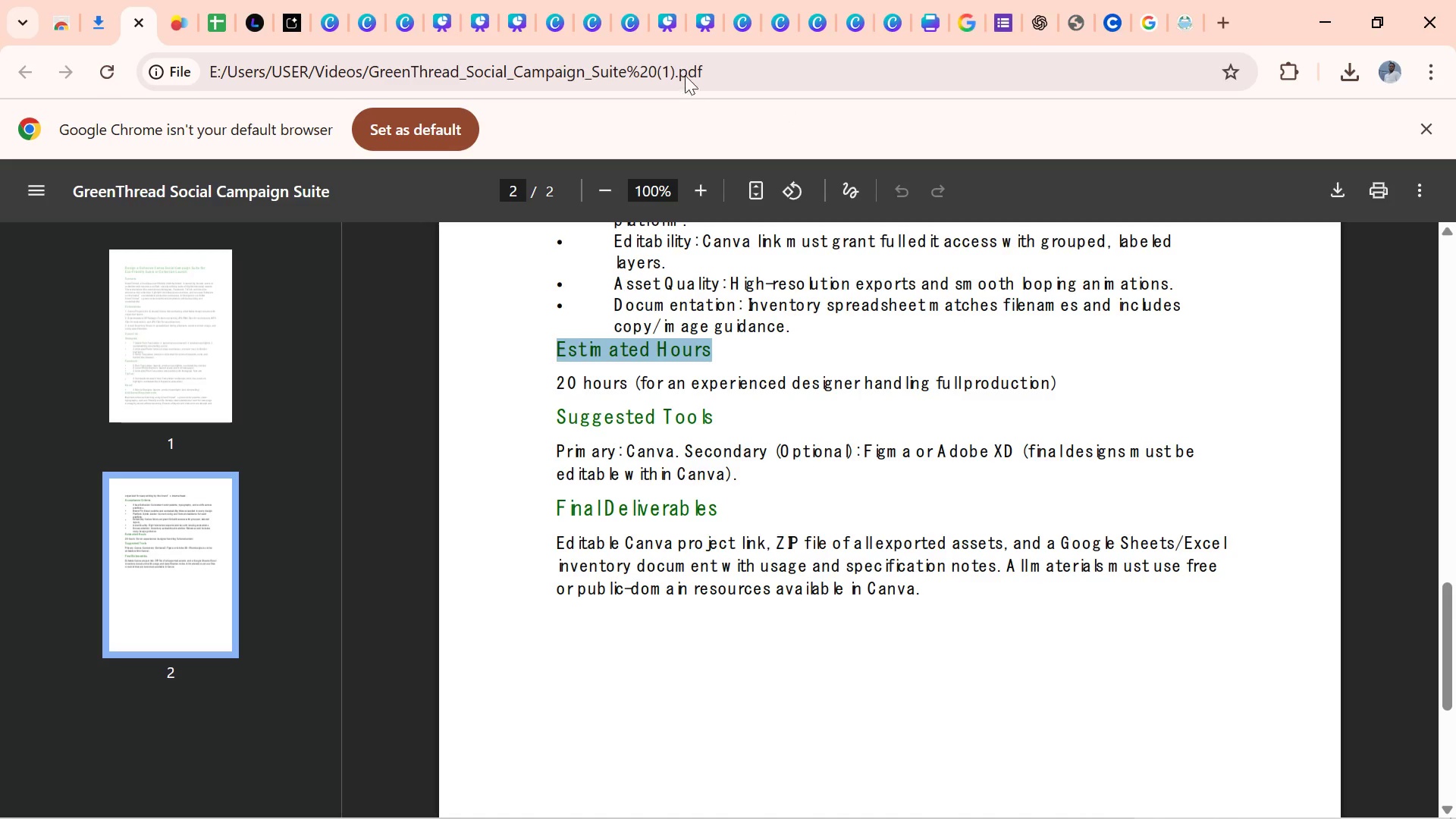 
left_click([666, 27])
 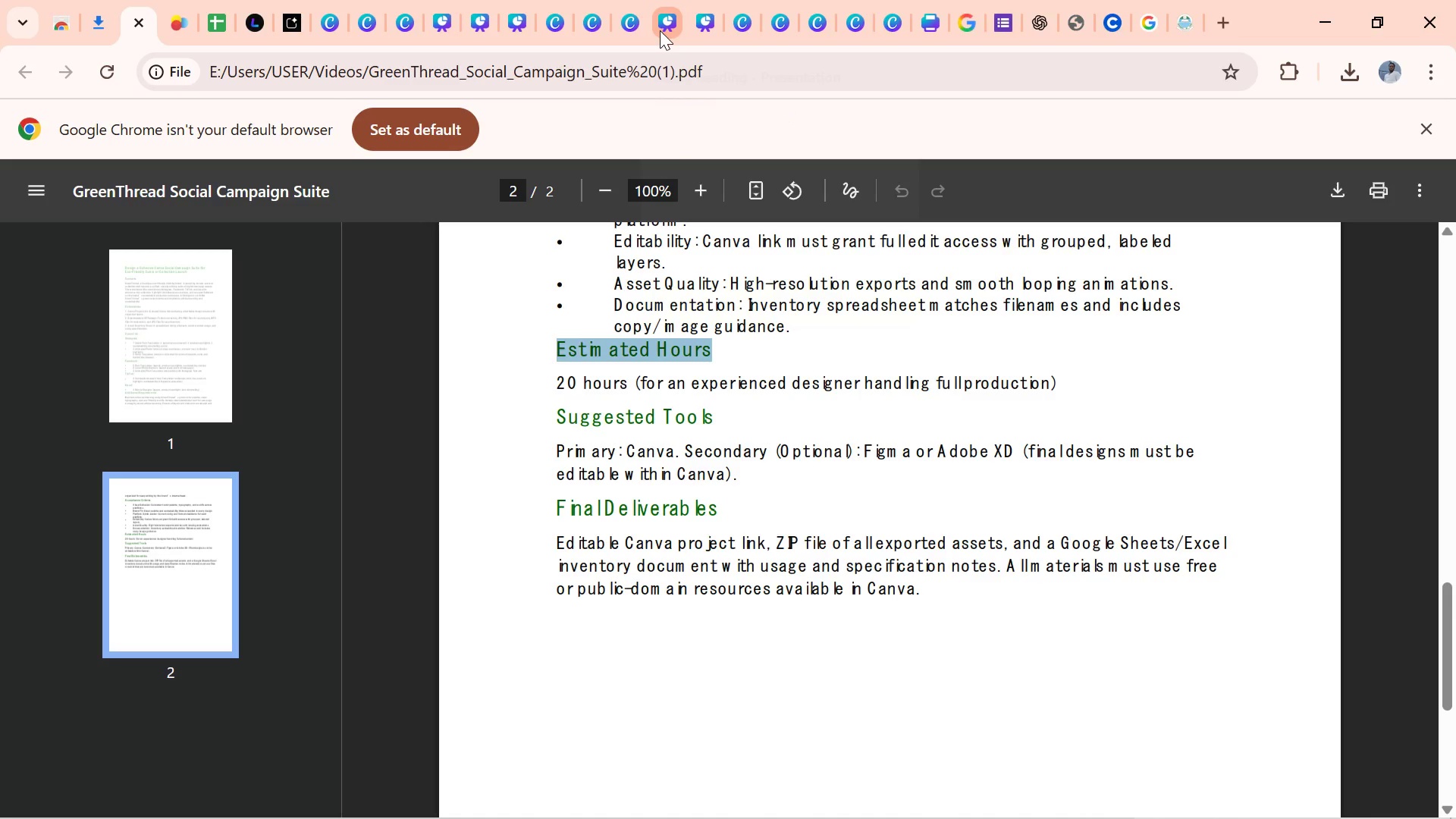 
left_click([660, 30])
 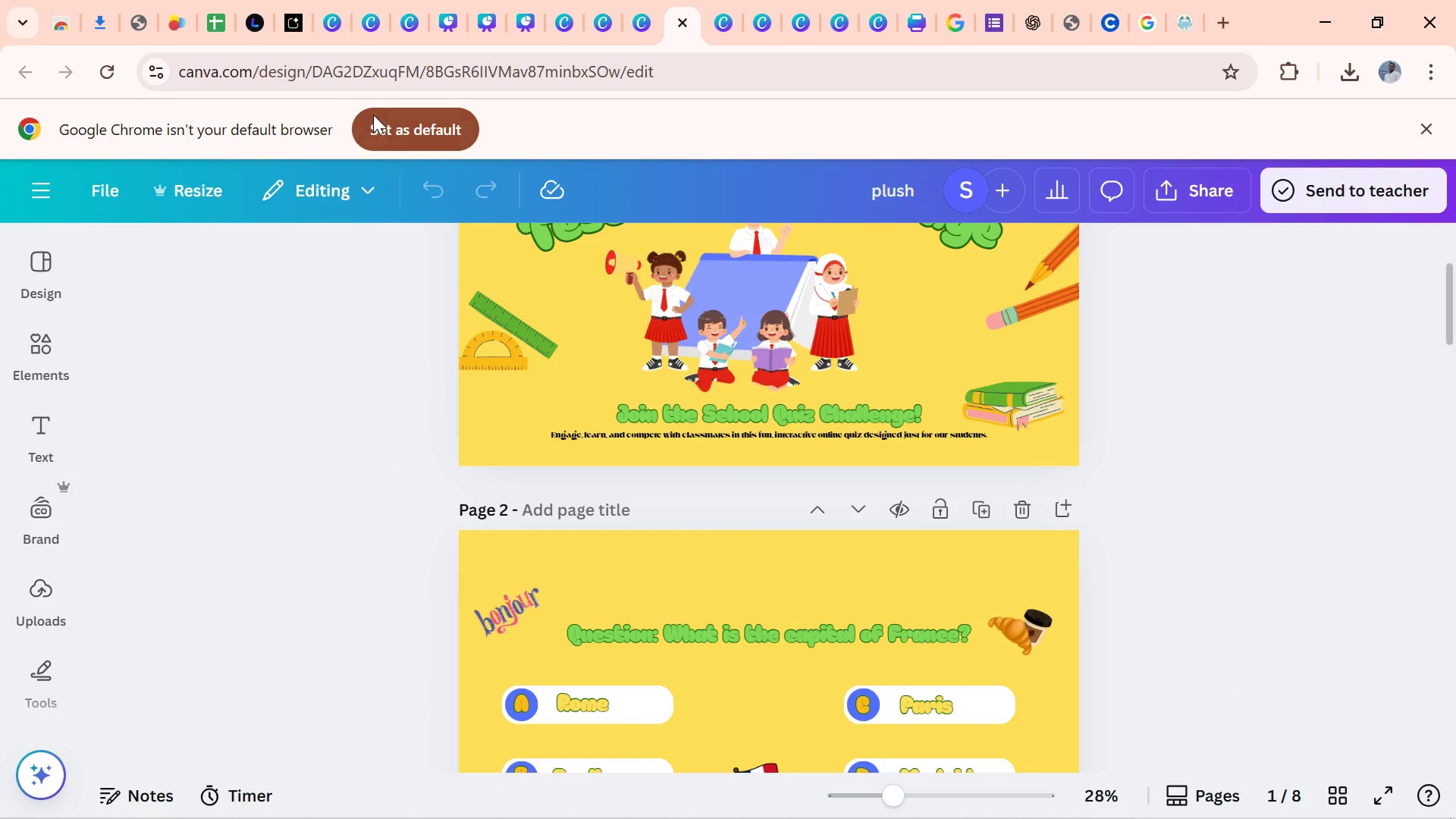 
wait(6.71)
 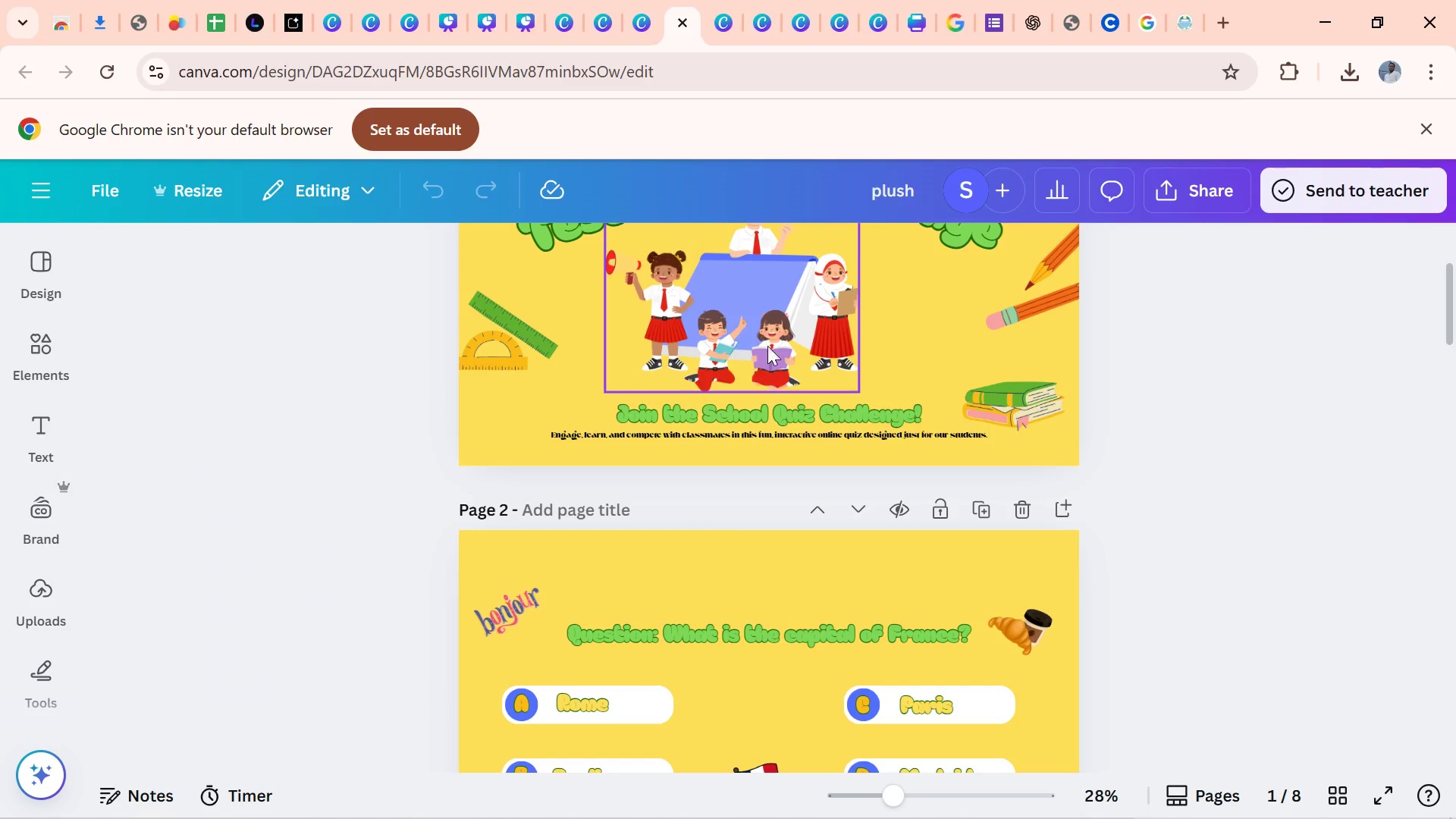 
right_click([1025, 415])
 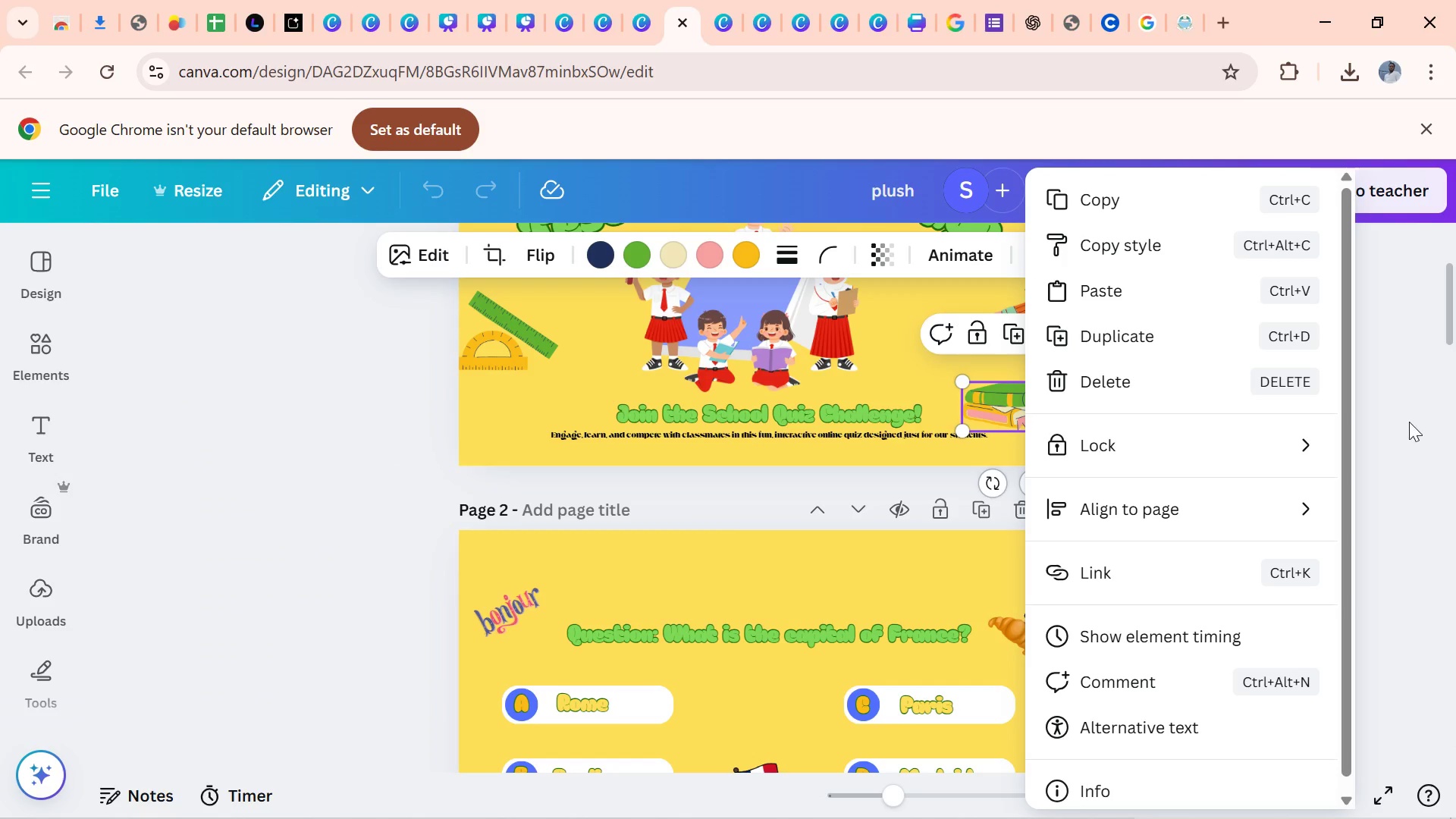 
left_click([1409, 422])
 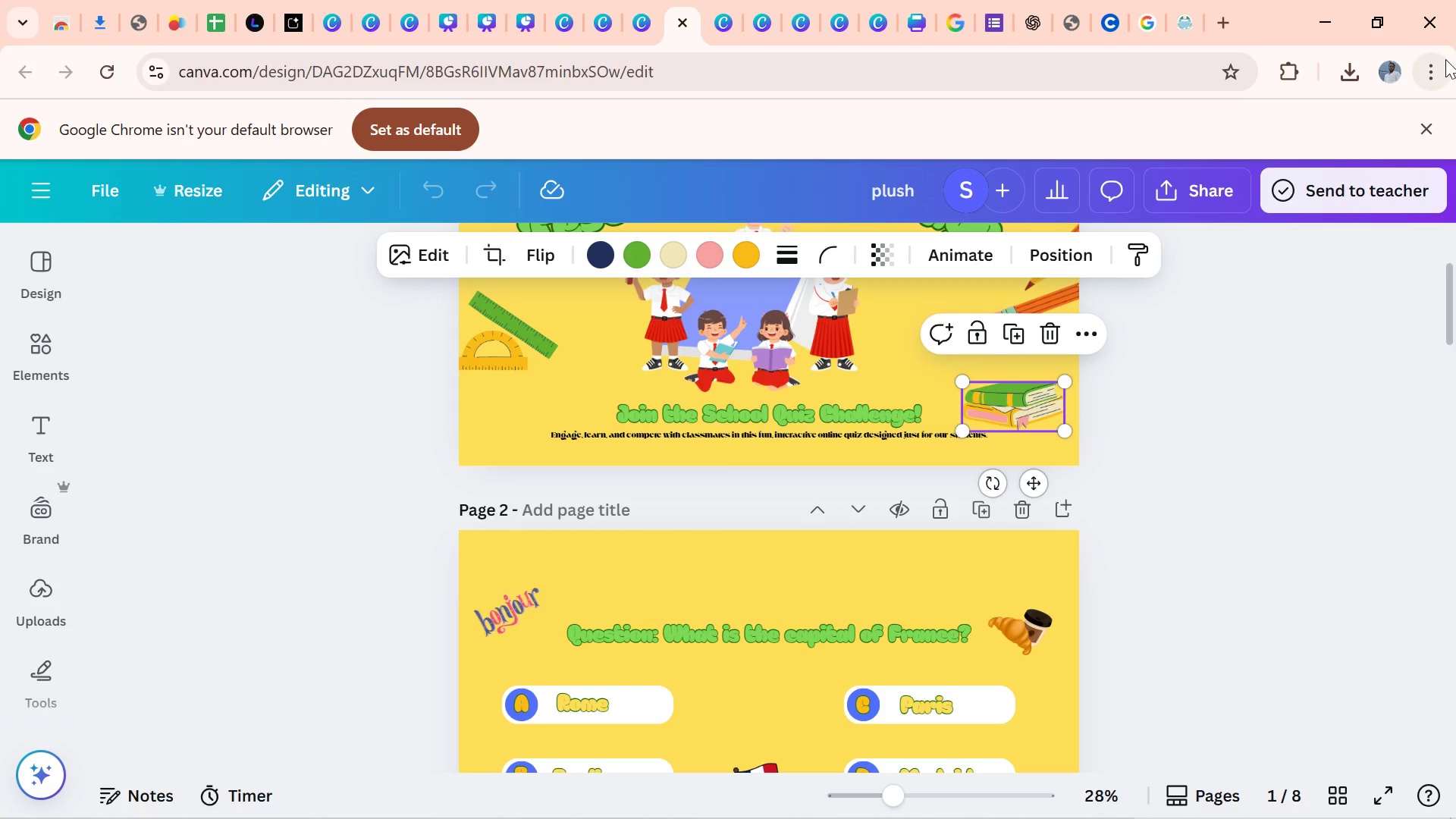 
left_click([1445, 59])
 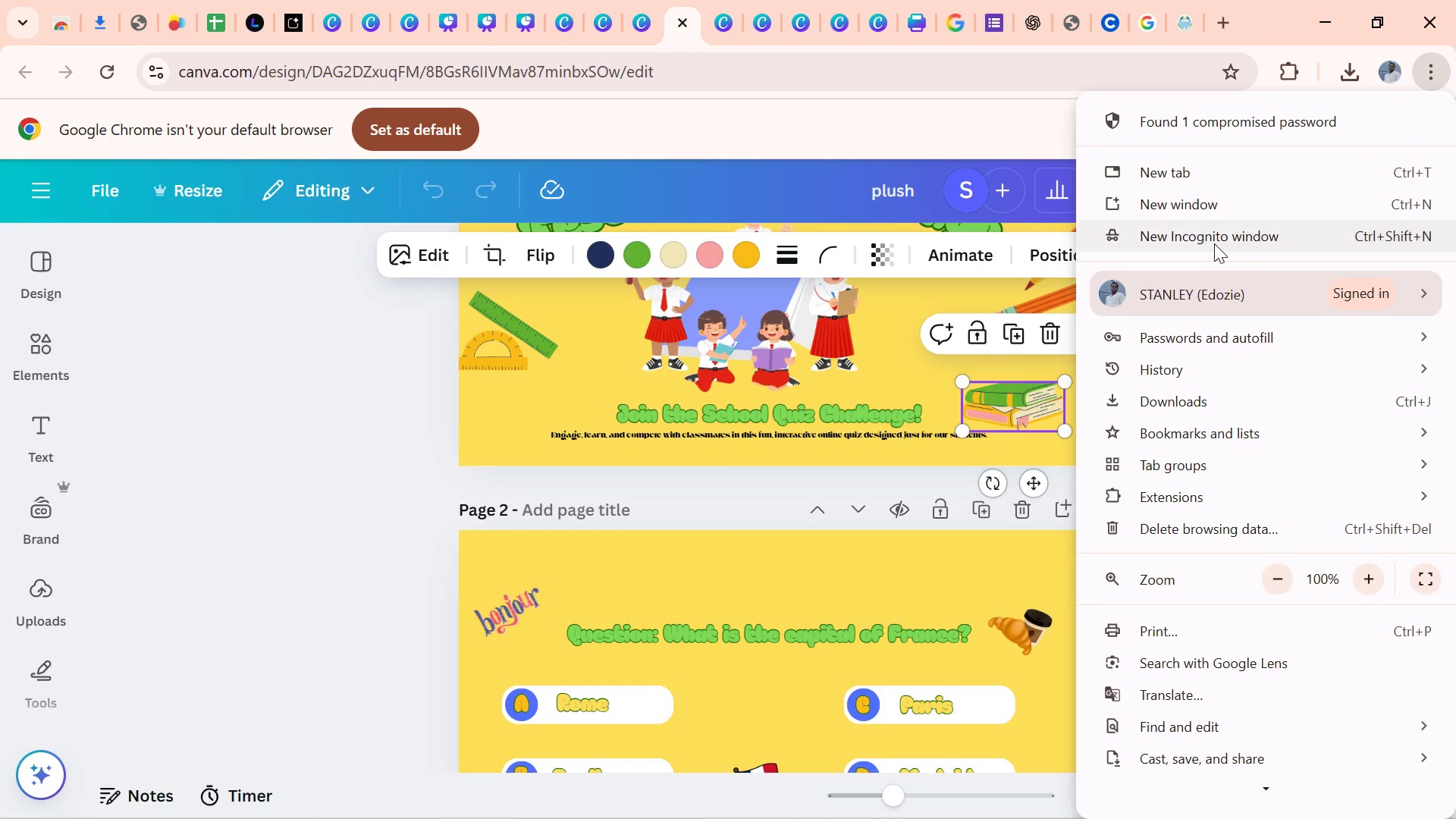 
mouse_move([1172, 381])
 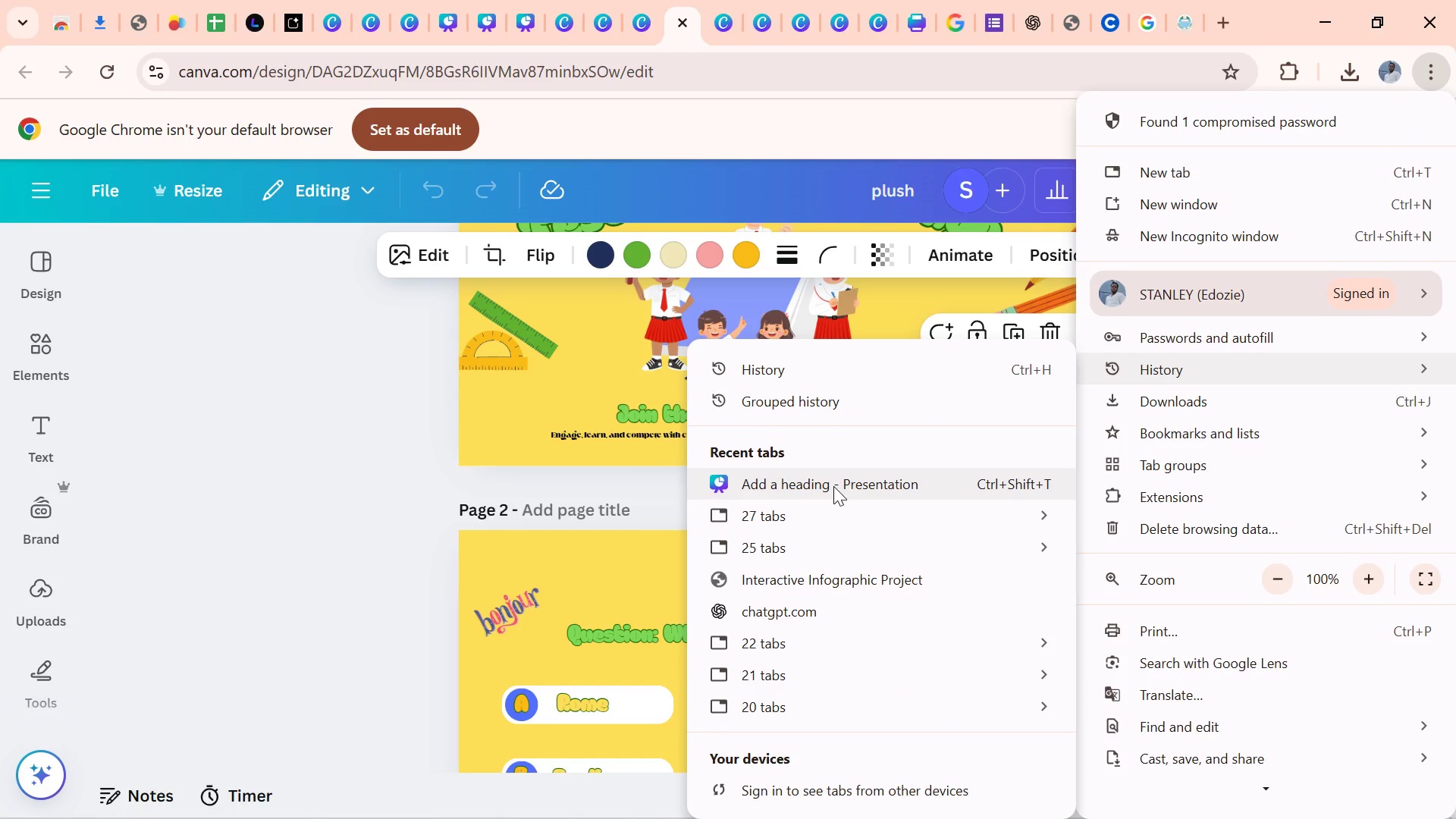 
left_click([833, 486])
 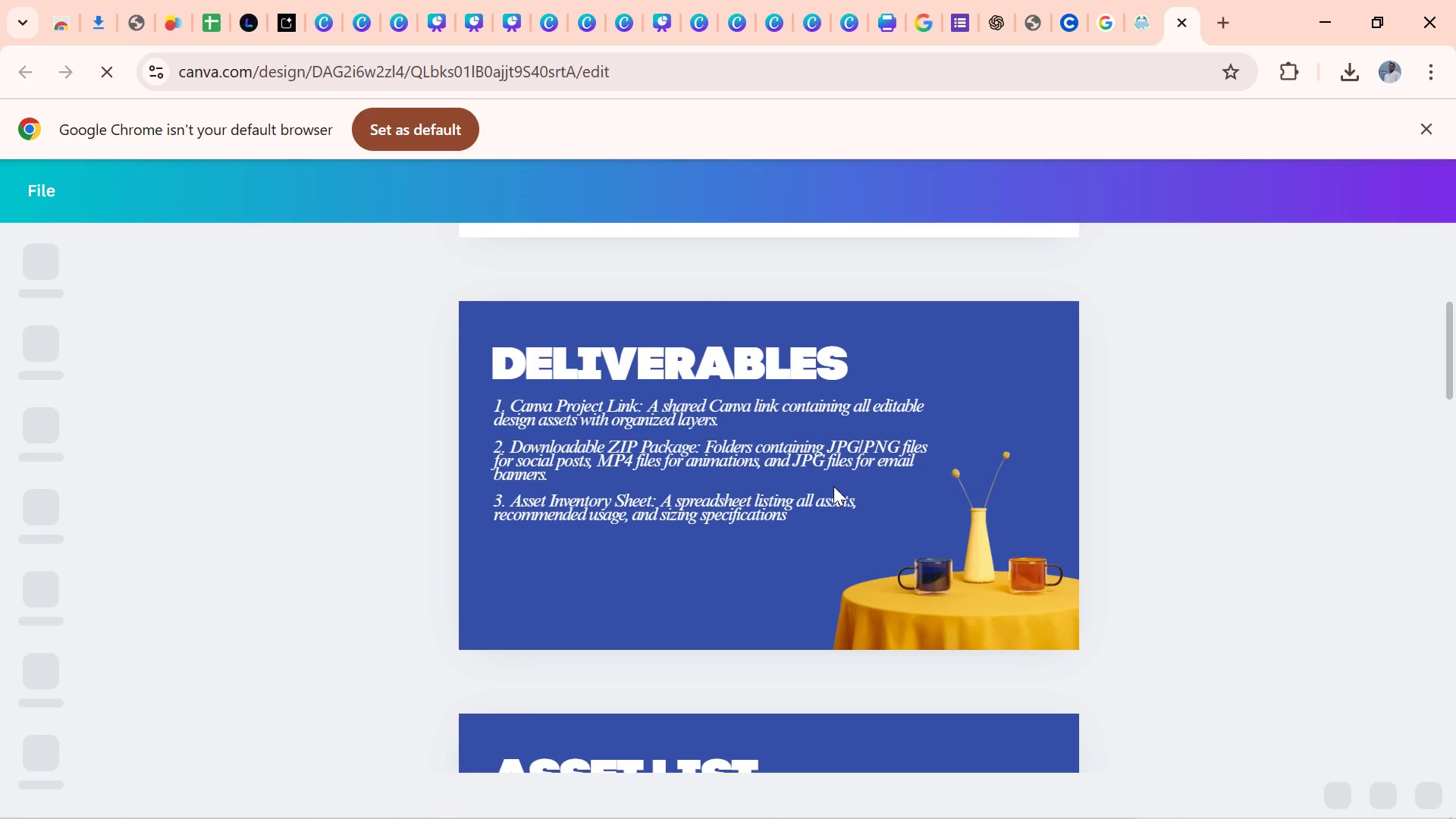 
left_click_drag(start_coordinate=[1445, 365], to_coordinate=[1417, 723])
 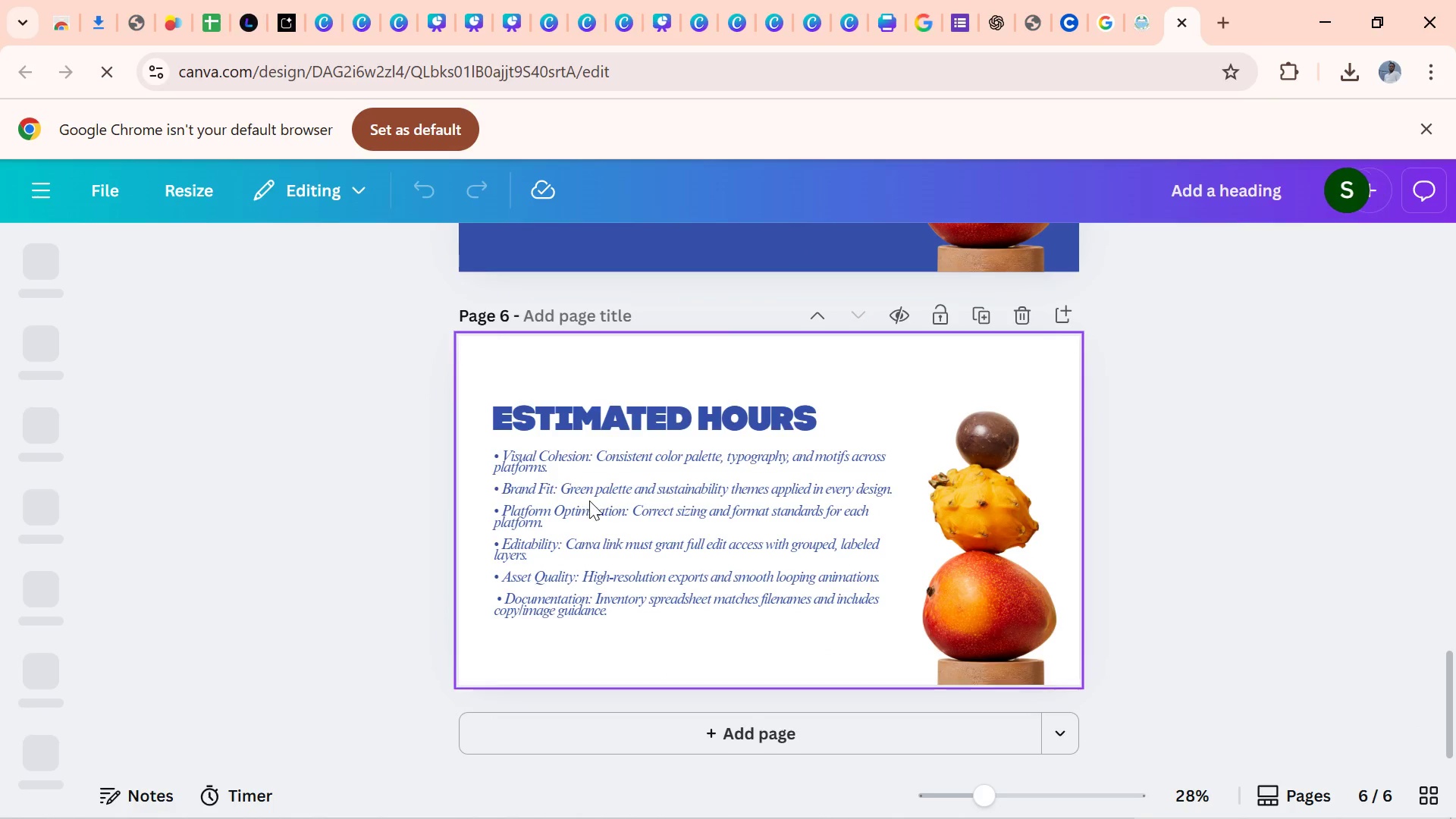 
left_click_drag(start_coordinate=[592, 500], to_coordinate=[595, 500])
 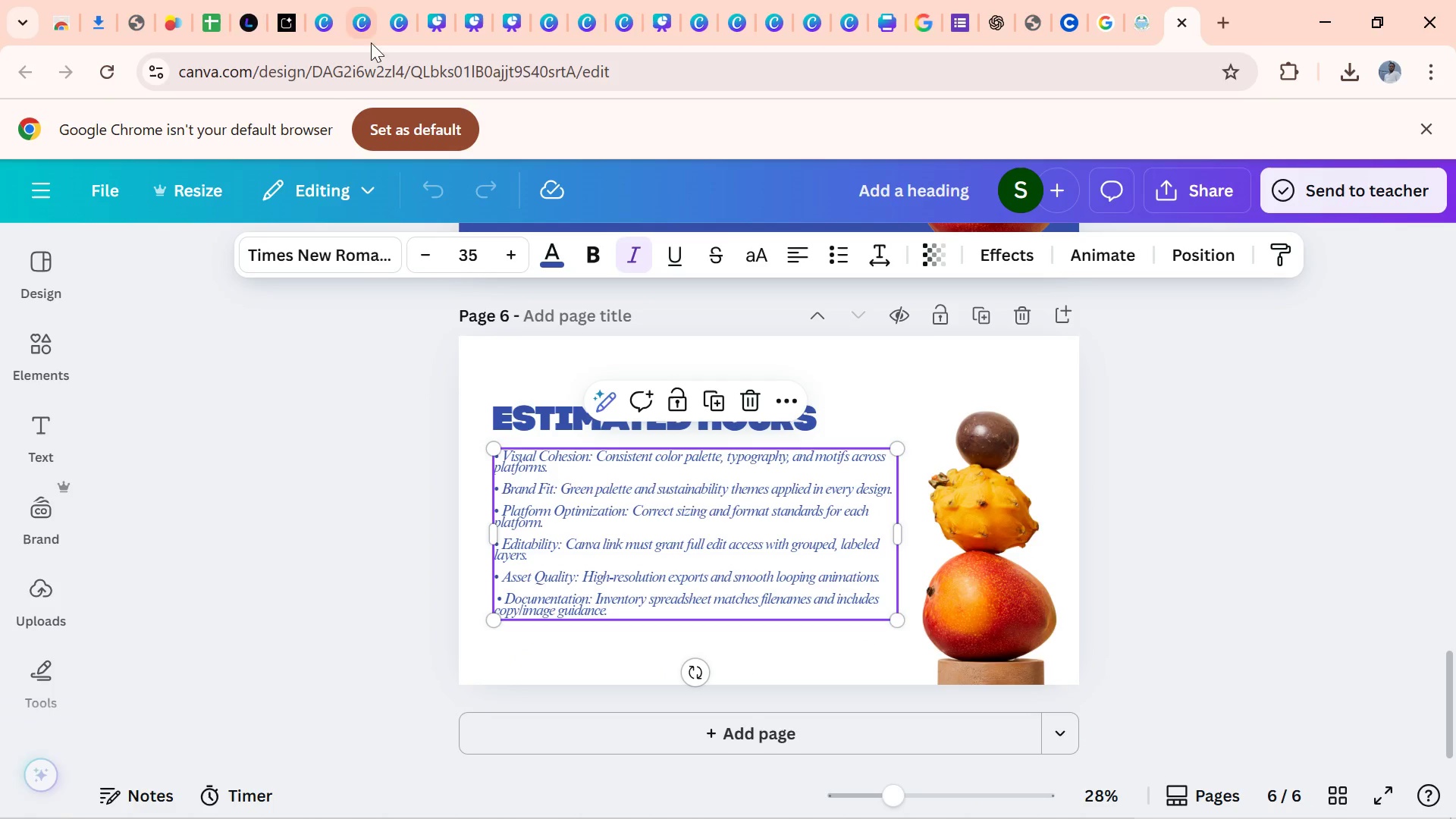 
left_click([145, 24])
 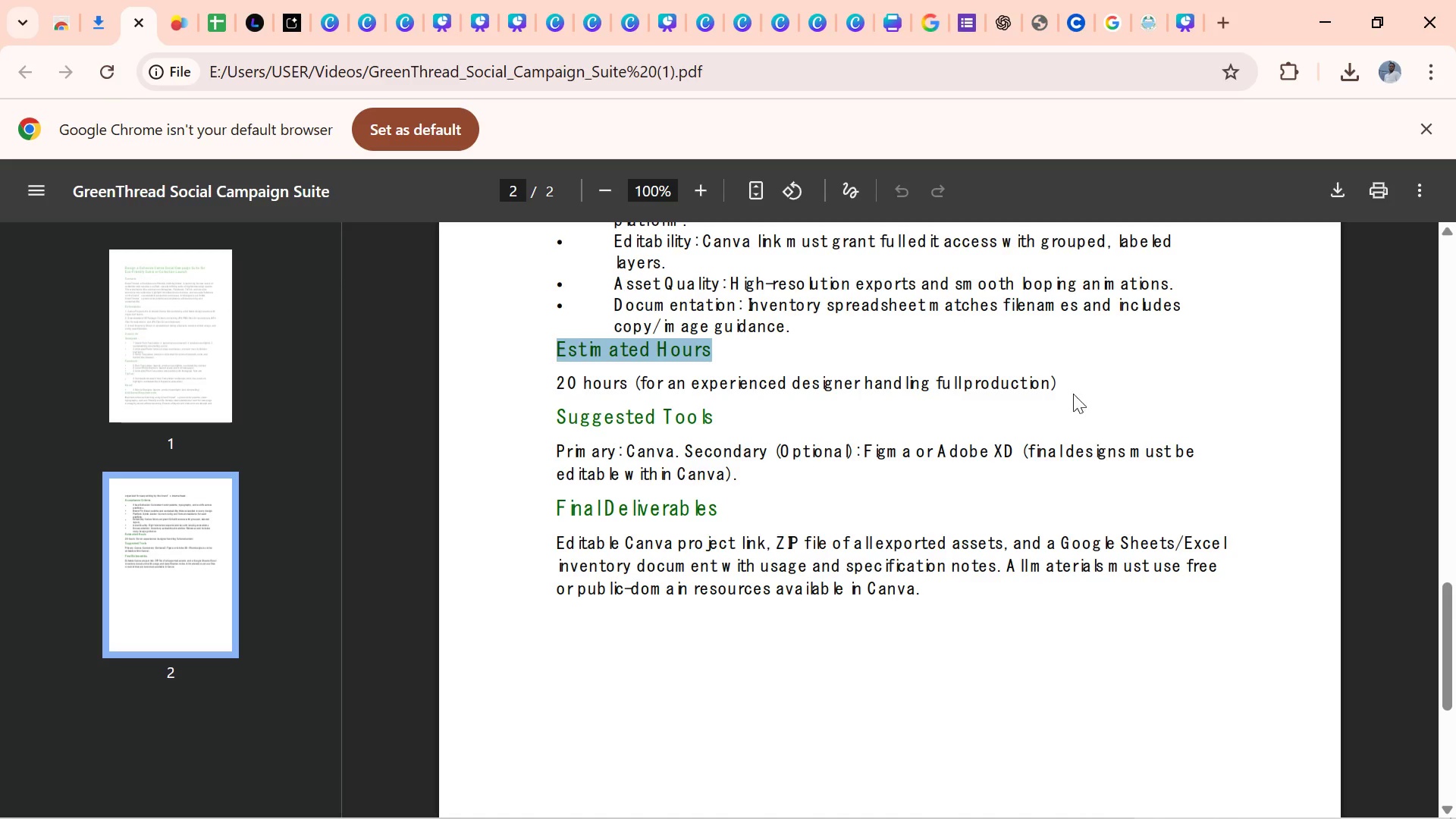 
left_click_drag(start_coordinate=[1064, 384], to_coordinate=[563, 397])
 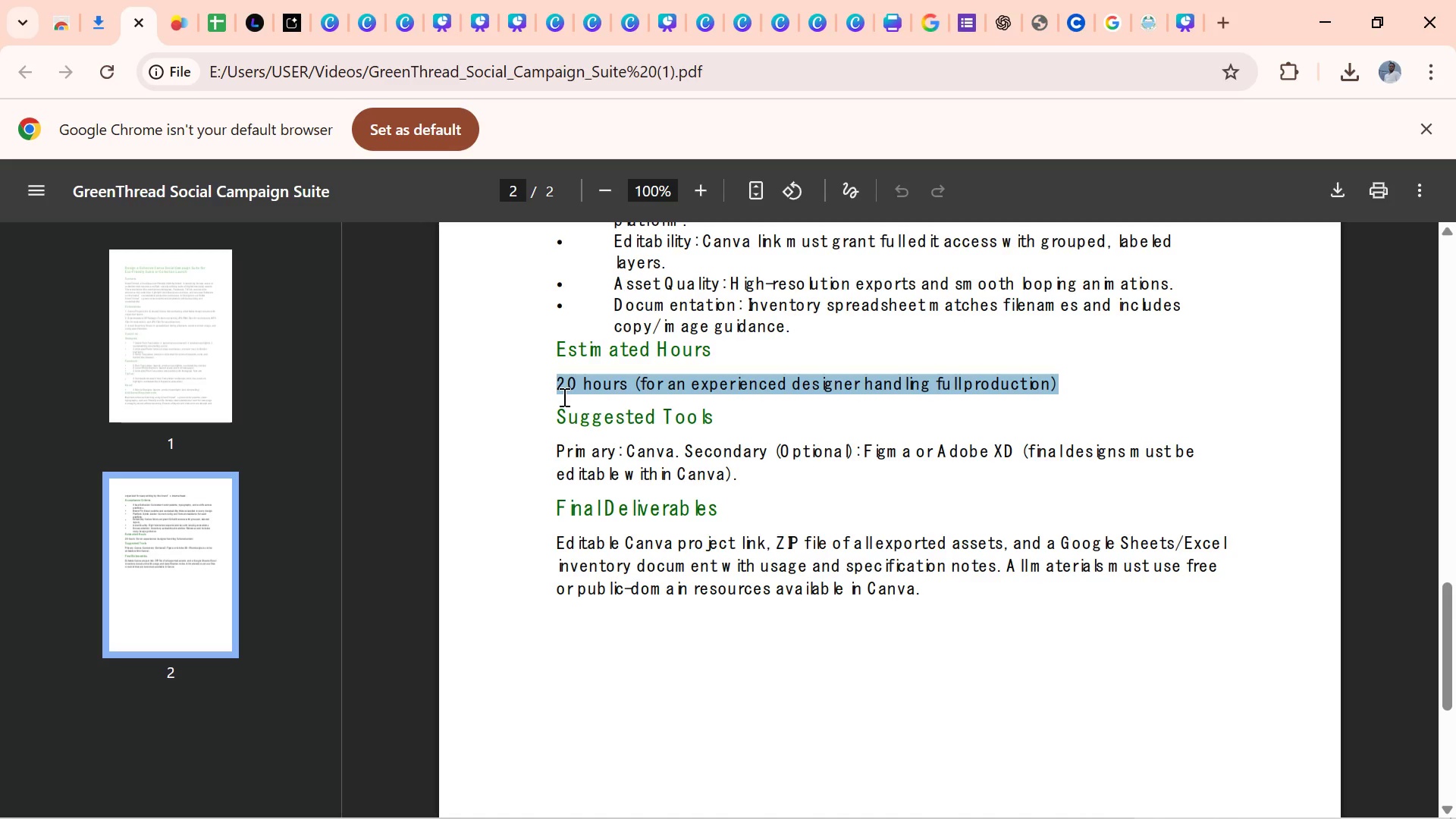 
hold_key(key=ControlLeft, duration=0.64)